 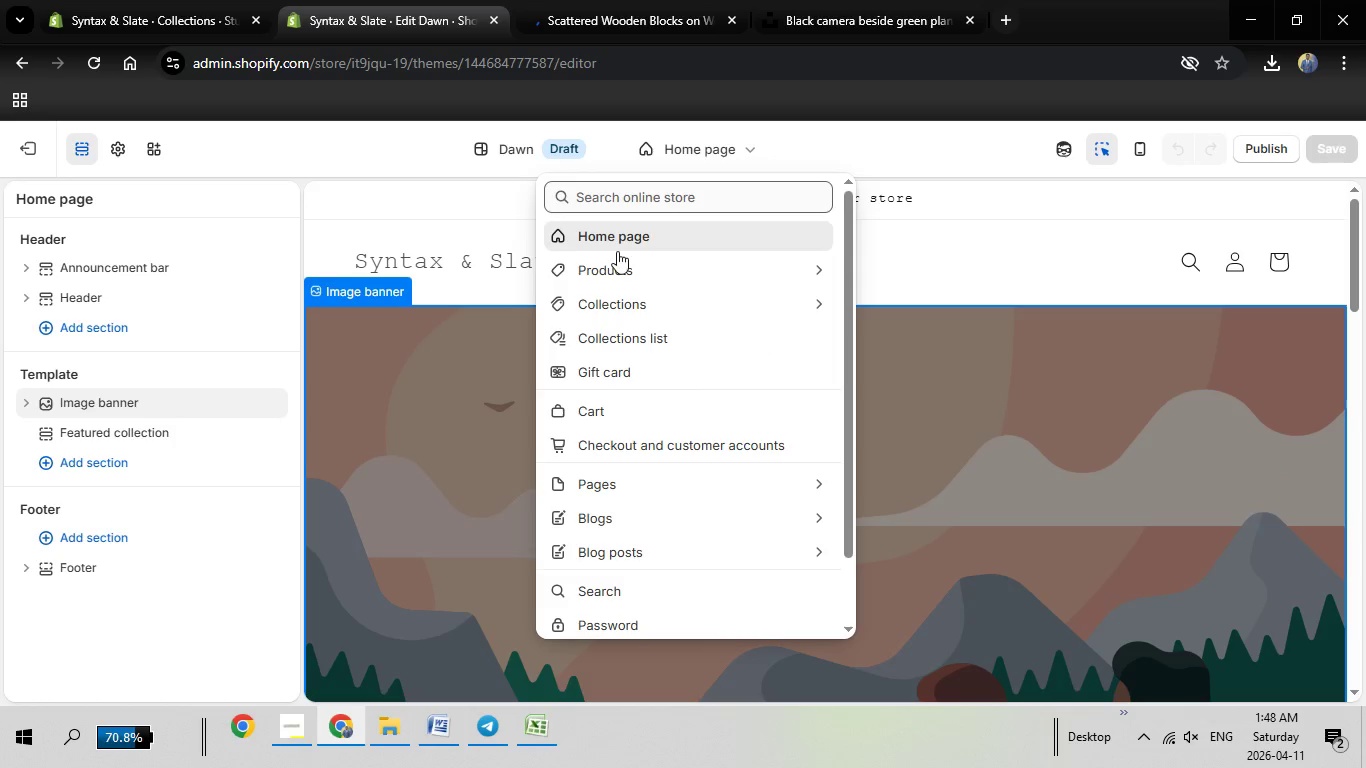 
left_click([648, 272])
 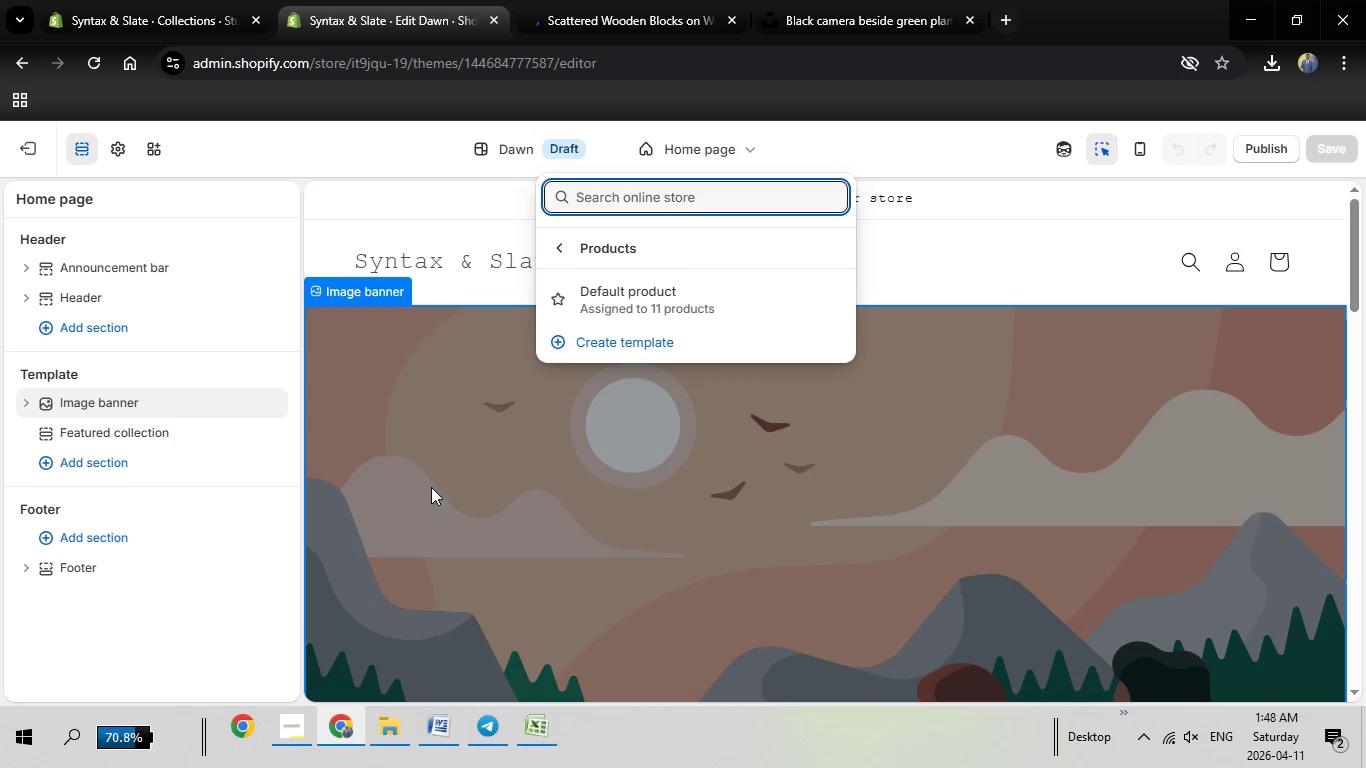 
left_click([602, 288])
 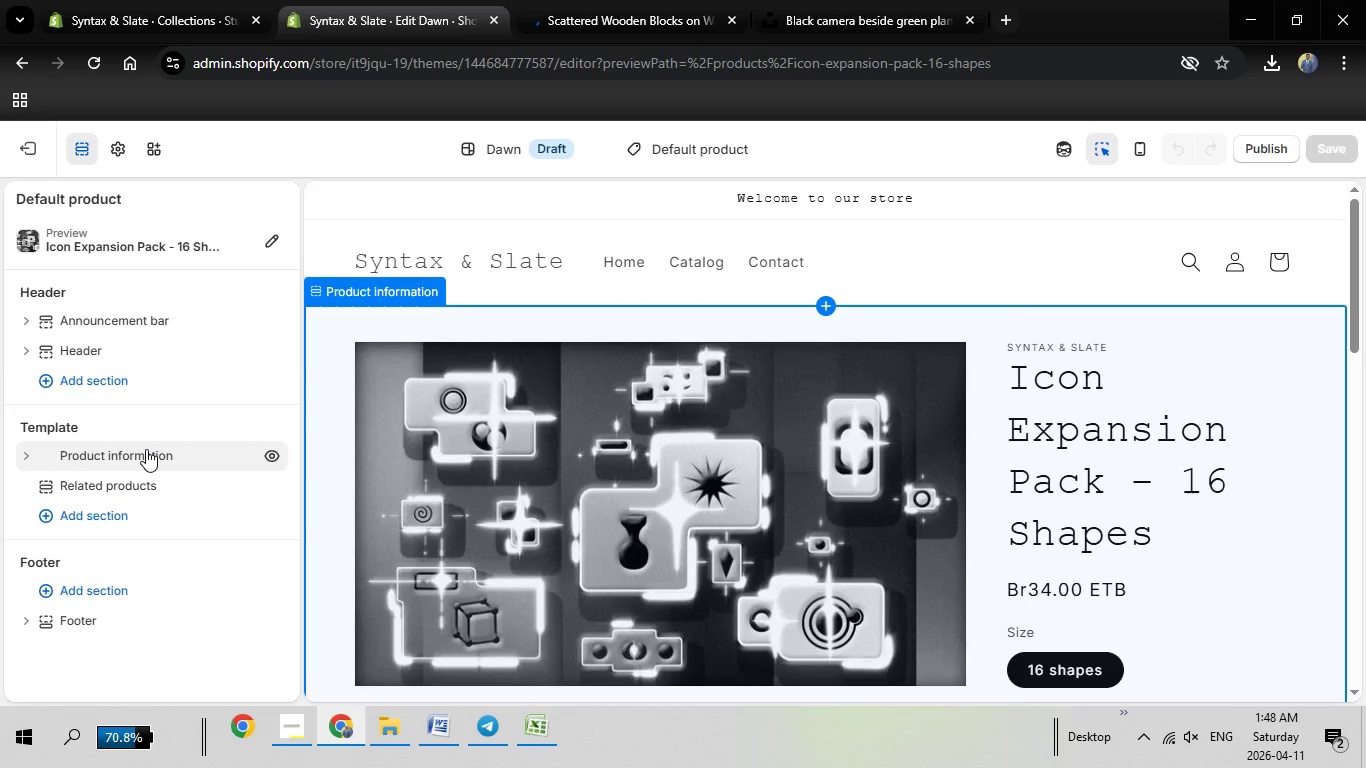 
wait(6.56)
 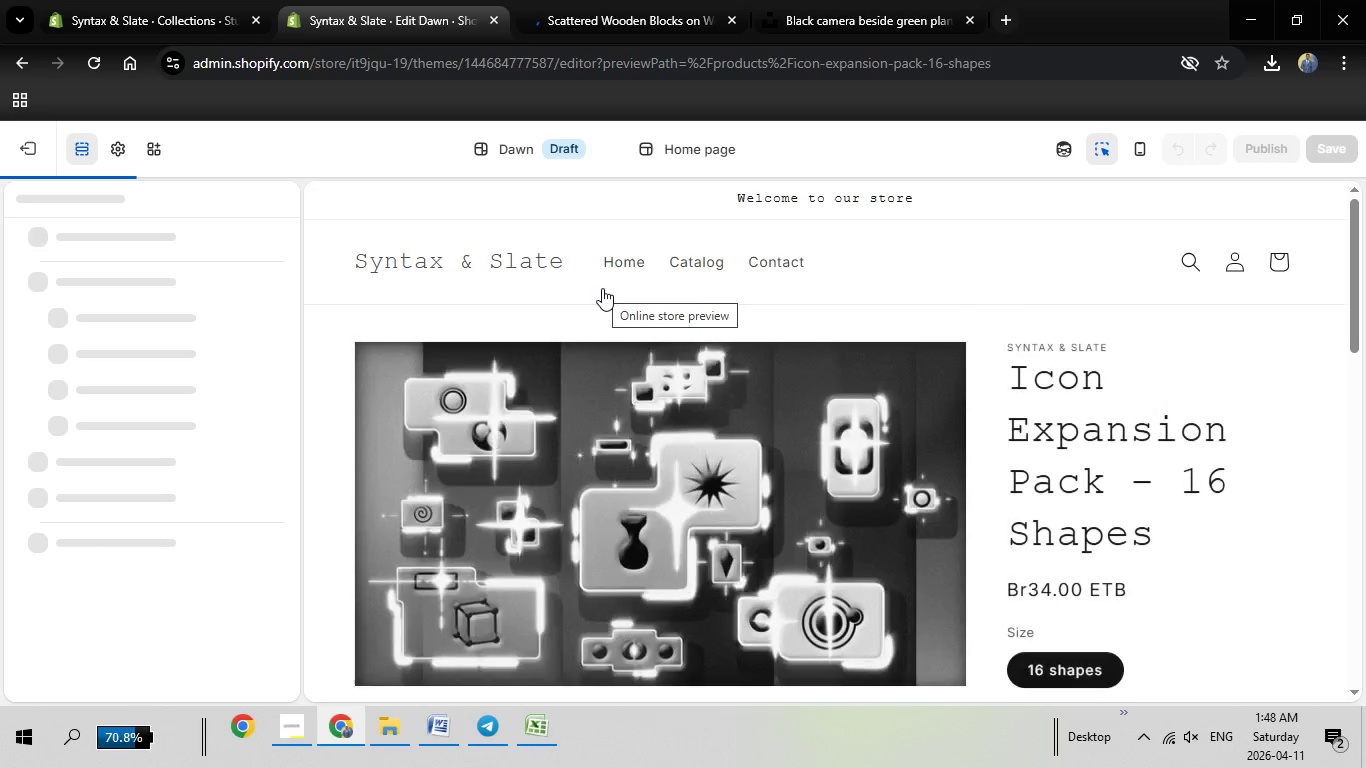 
left_click([92, 481])
 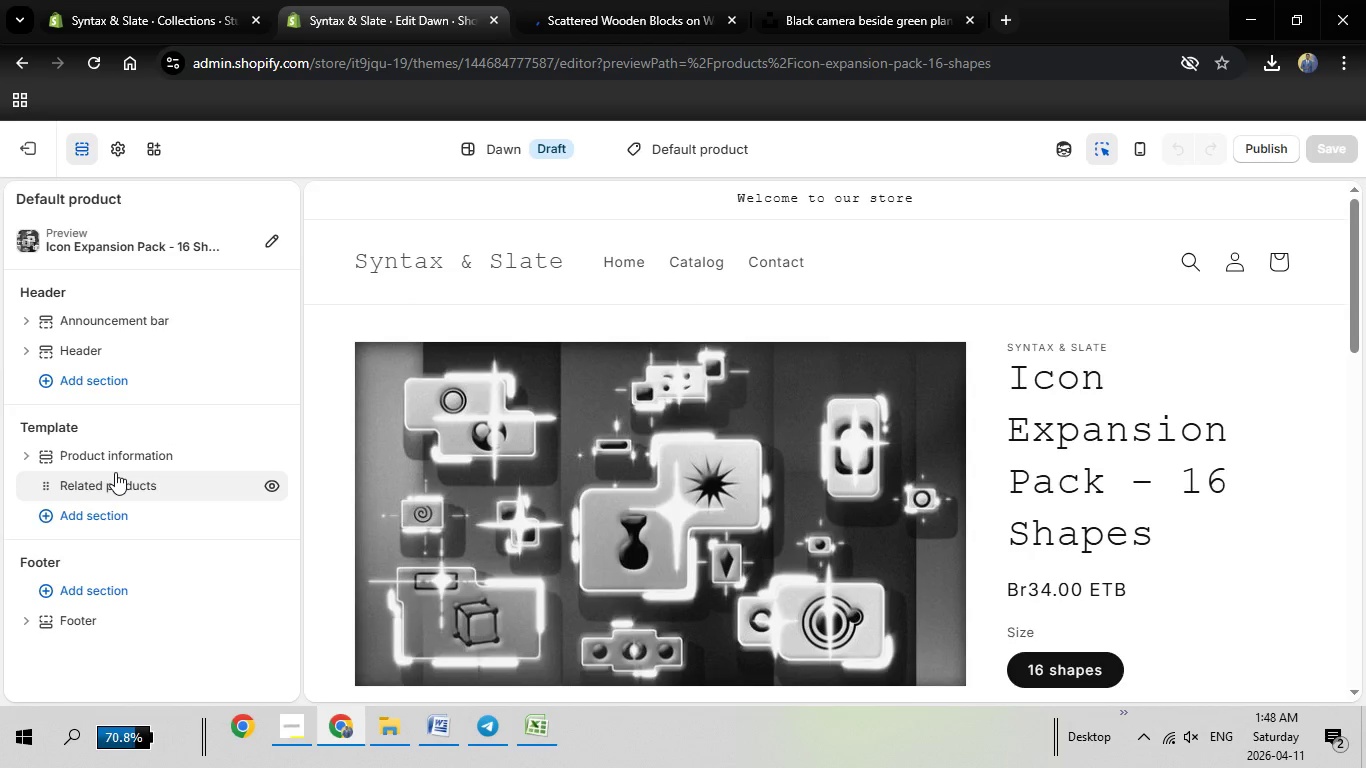 
scroll: coordinate [100, 474], scroll_direction: down, amount: 4.0
 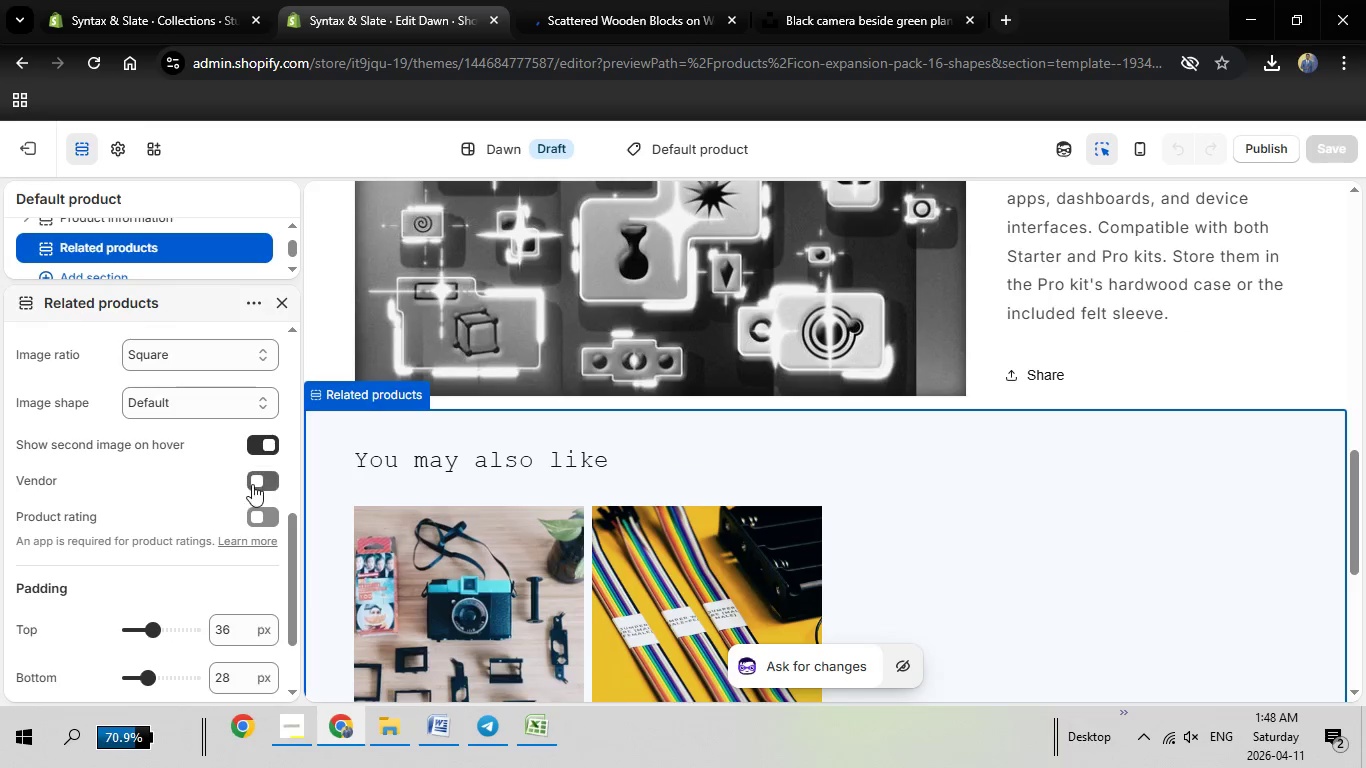 
left_click([260, 481])
 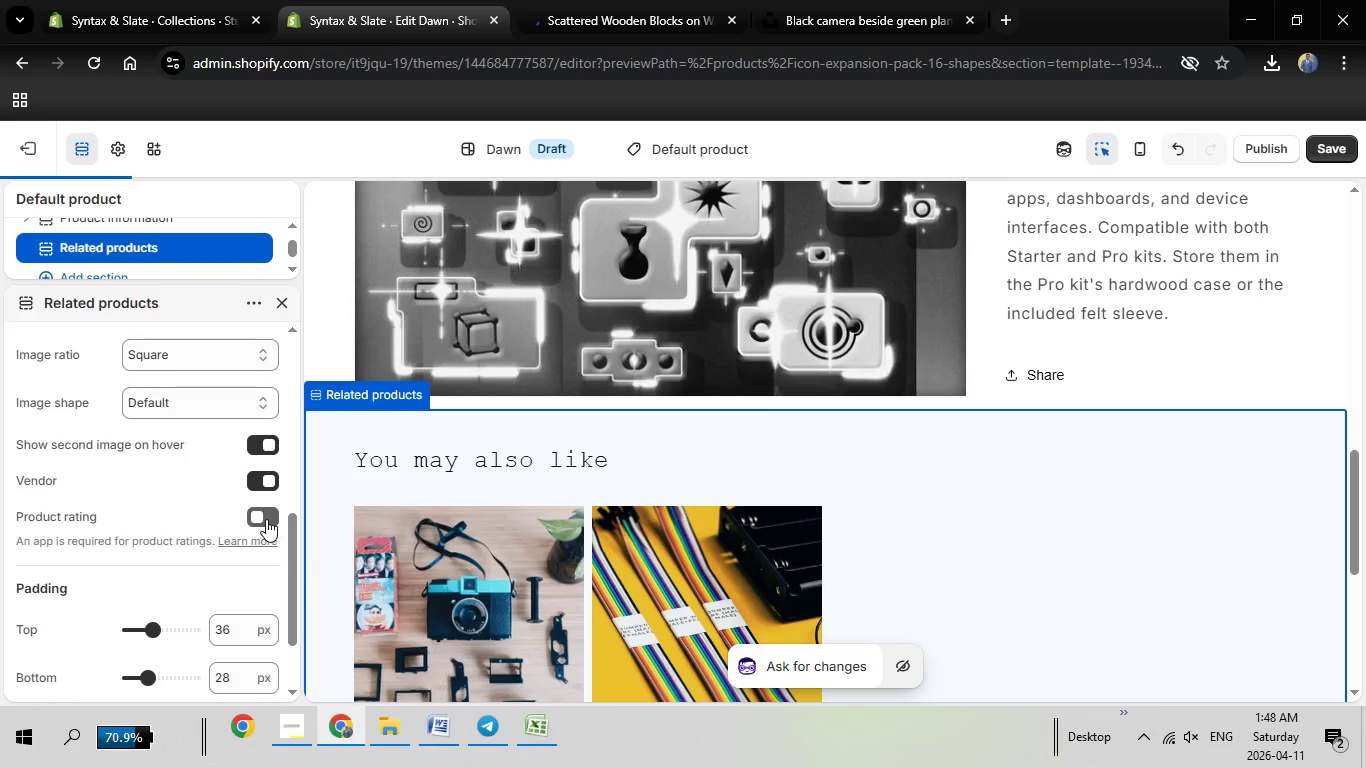 
left_click([265, 519])
 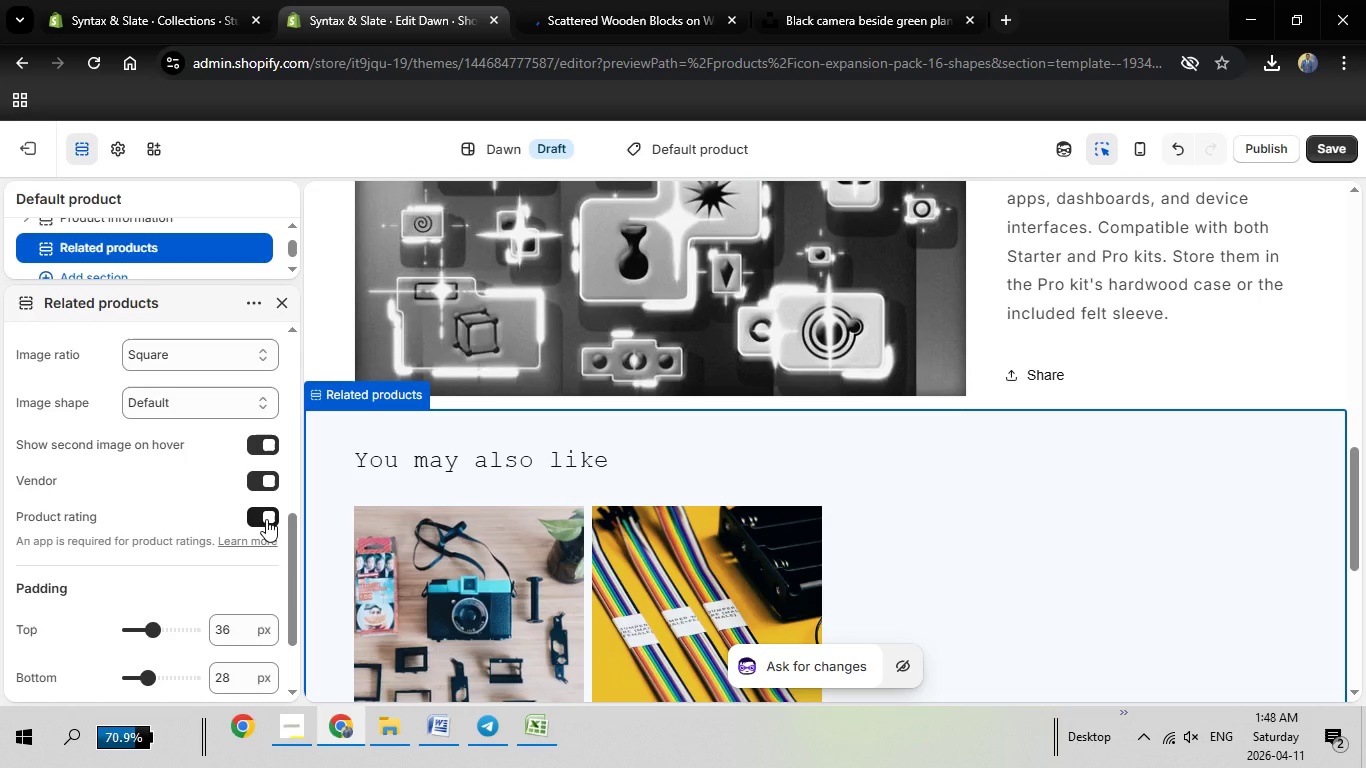 
left_click([266, 519])
 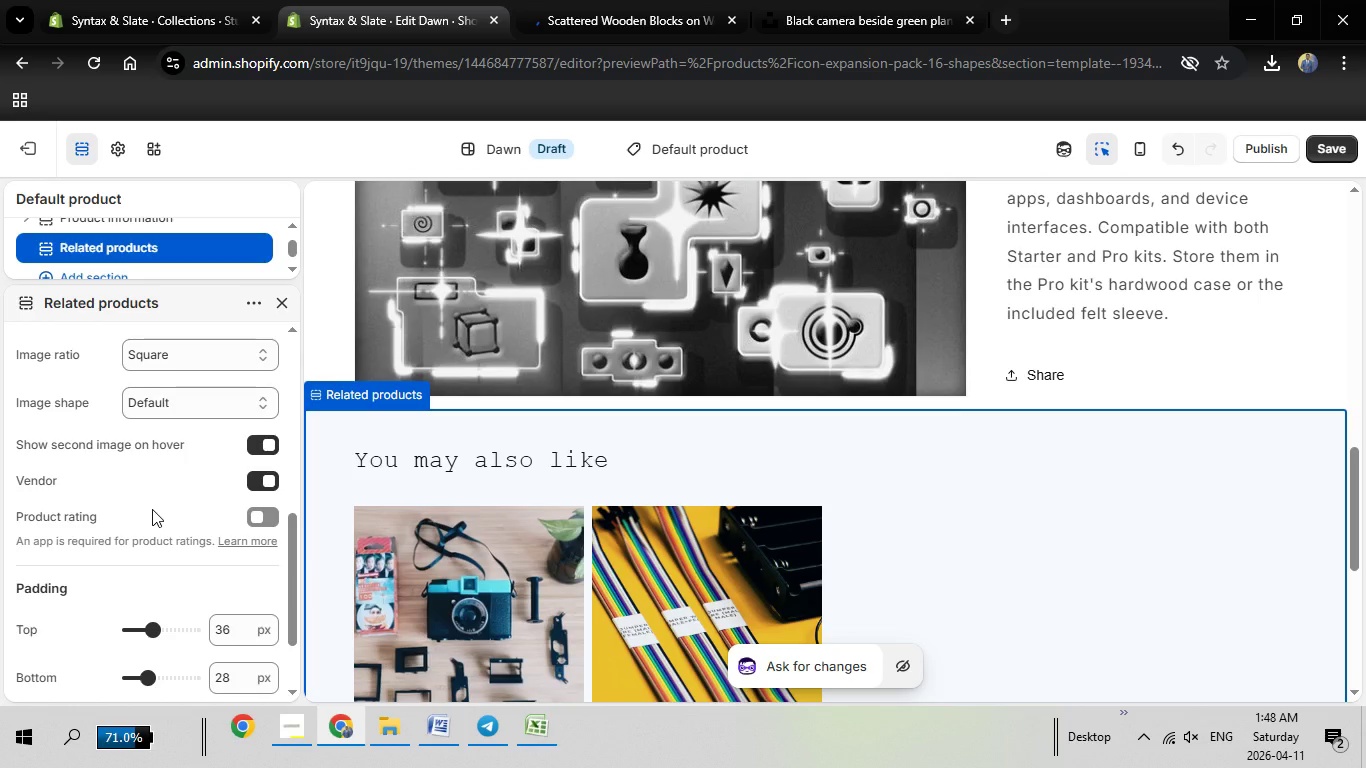 
scroll: coordinate [153, 508], scroll_direction: down, amount: 1.0
 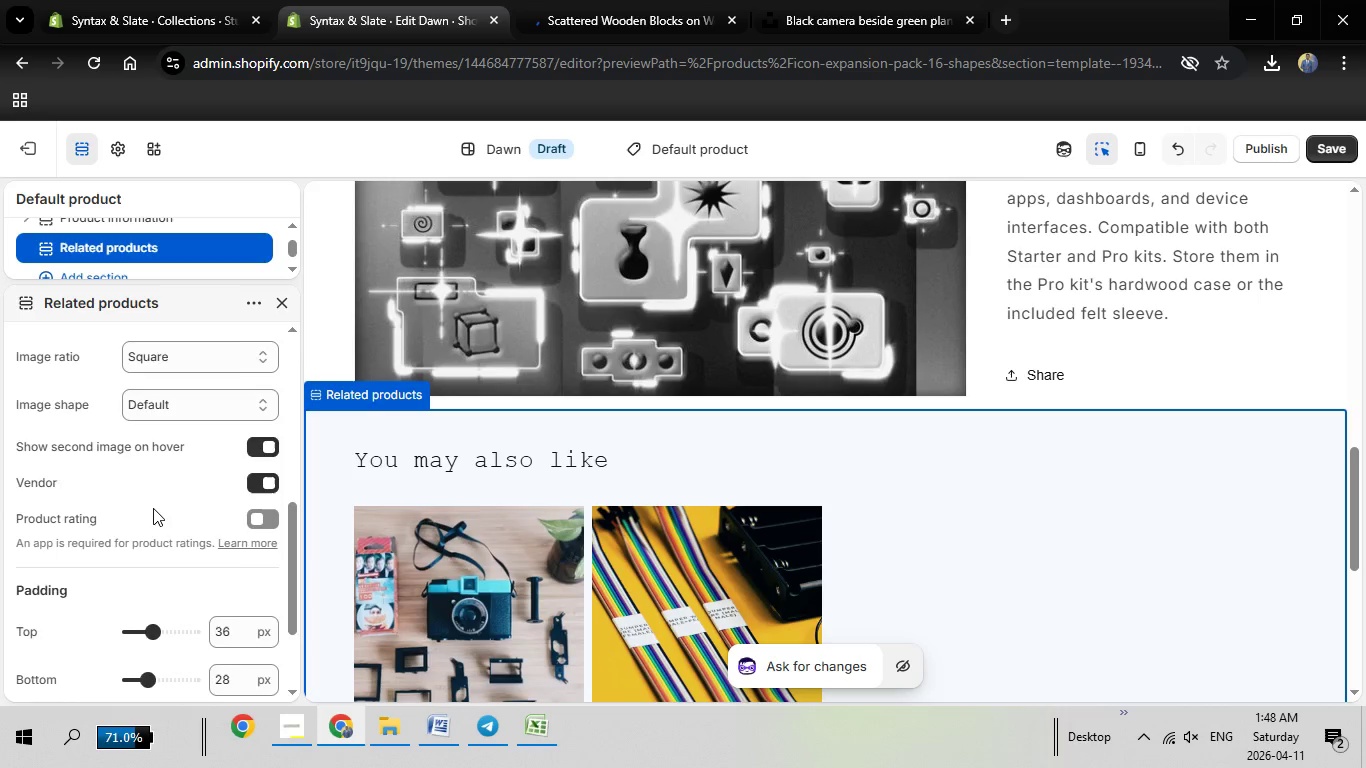 
scroll: coordinate [153, 508], scroll_direction: up, amount: 2.0
 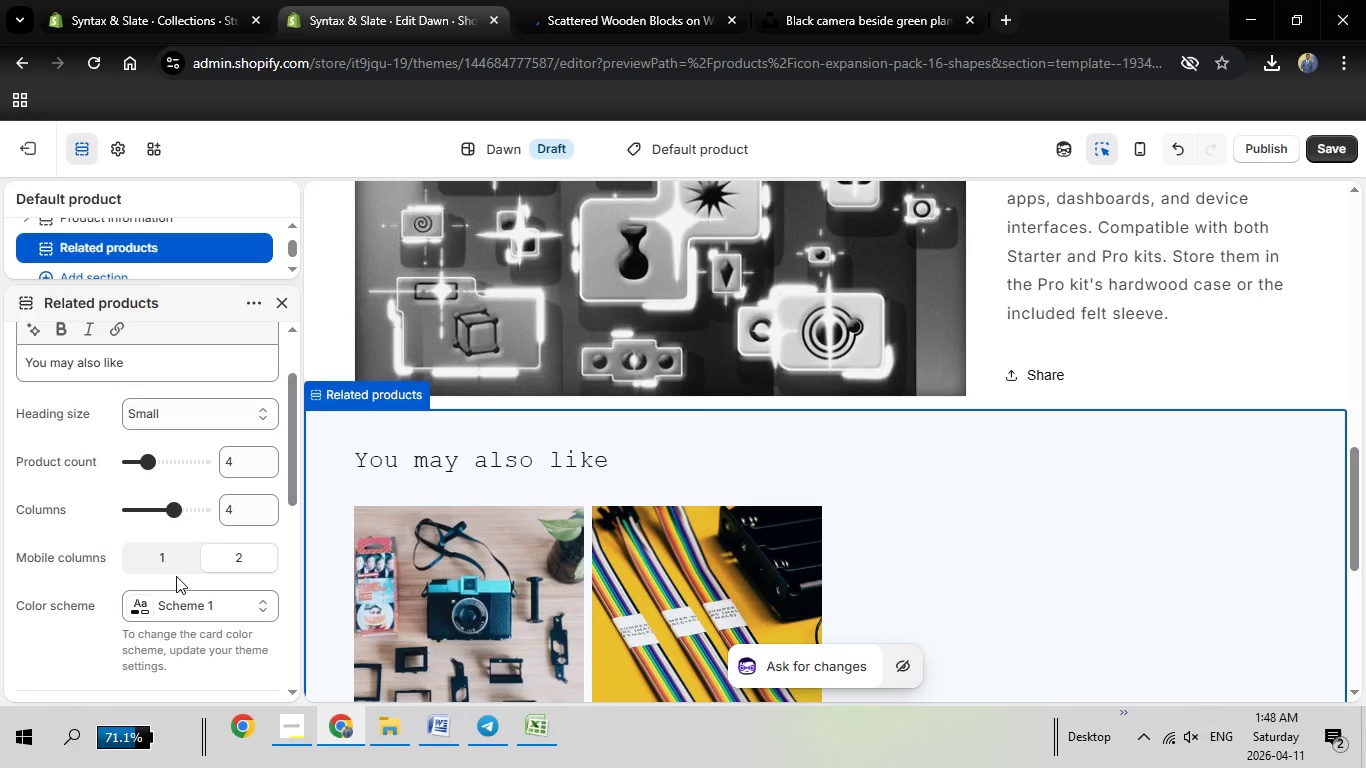 
wait(14.27)
 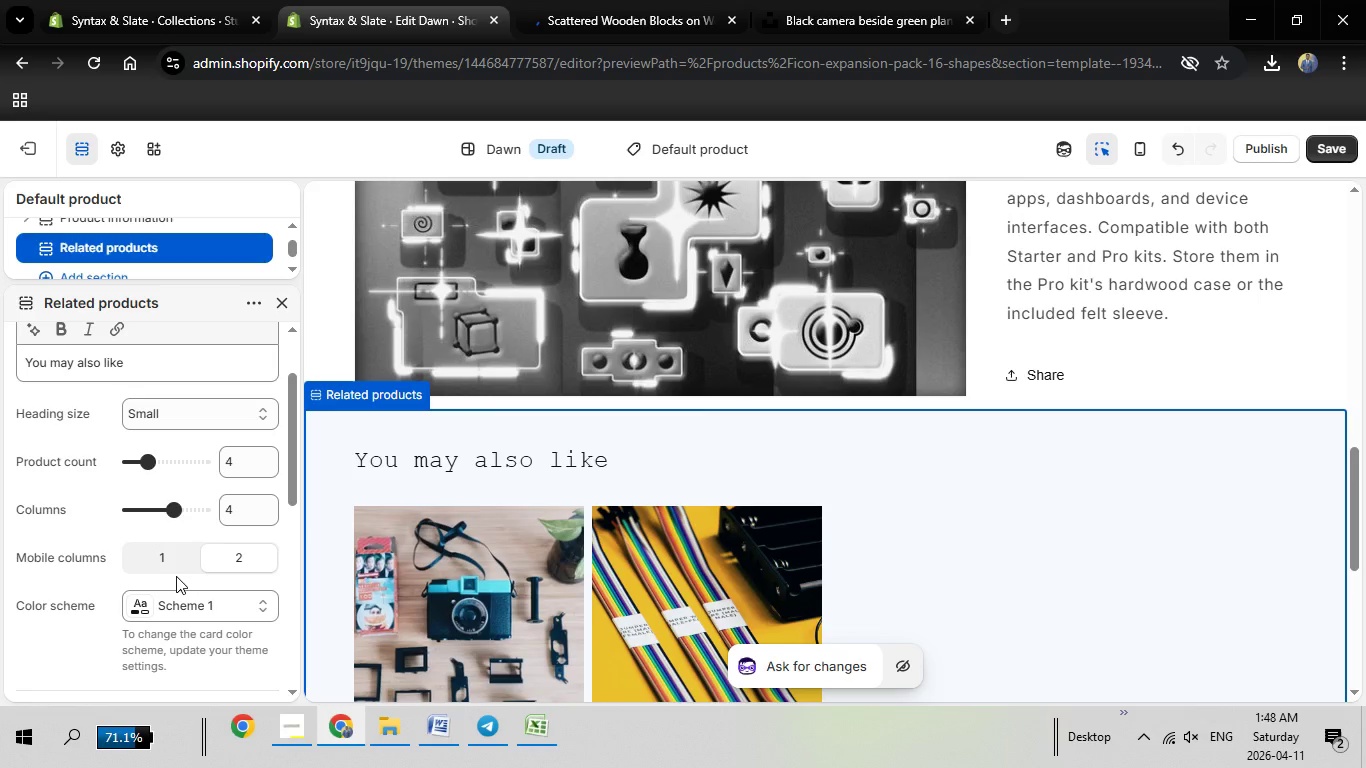 
scroll: coordinate [179, 572], scroll_direction: up, amount: 1.0
 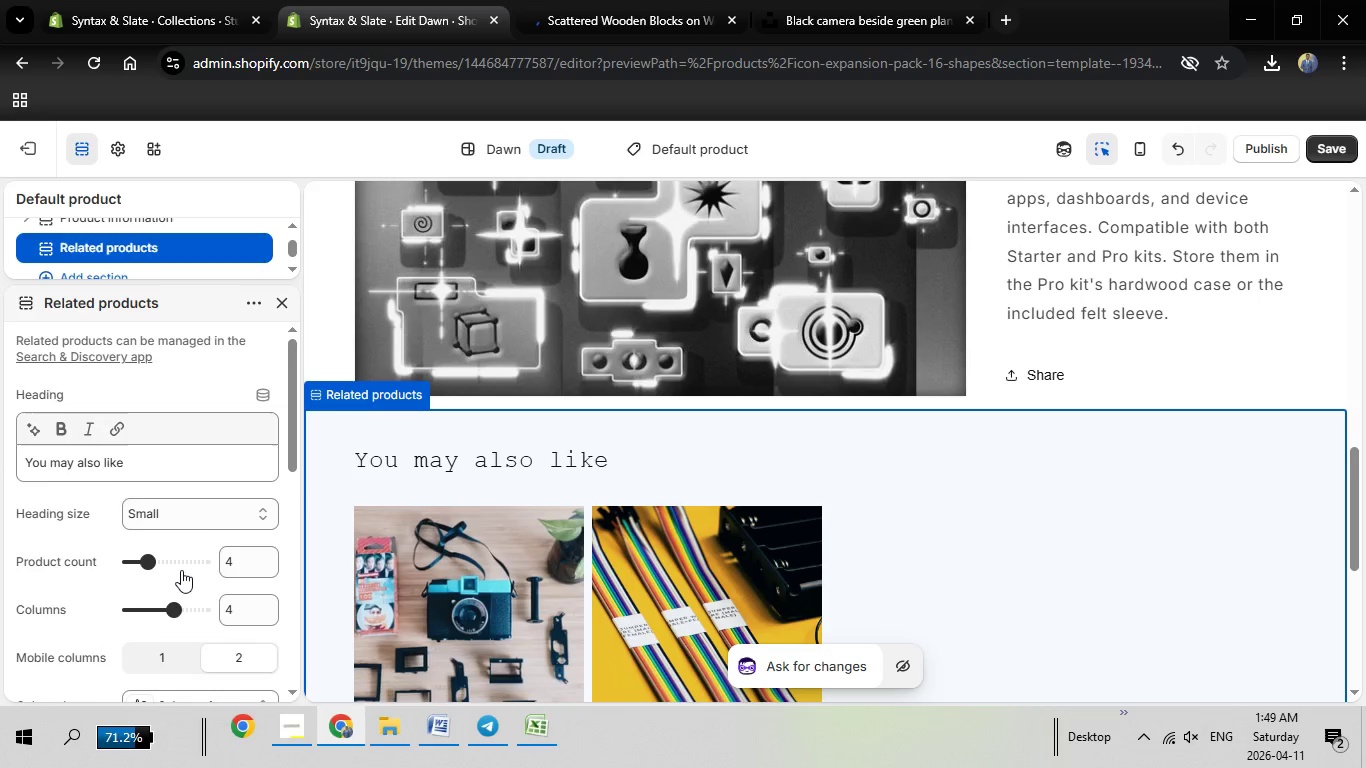 
scroll: coordinate [181, 570], scroll_direction: down, amount: 1.0
 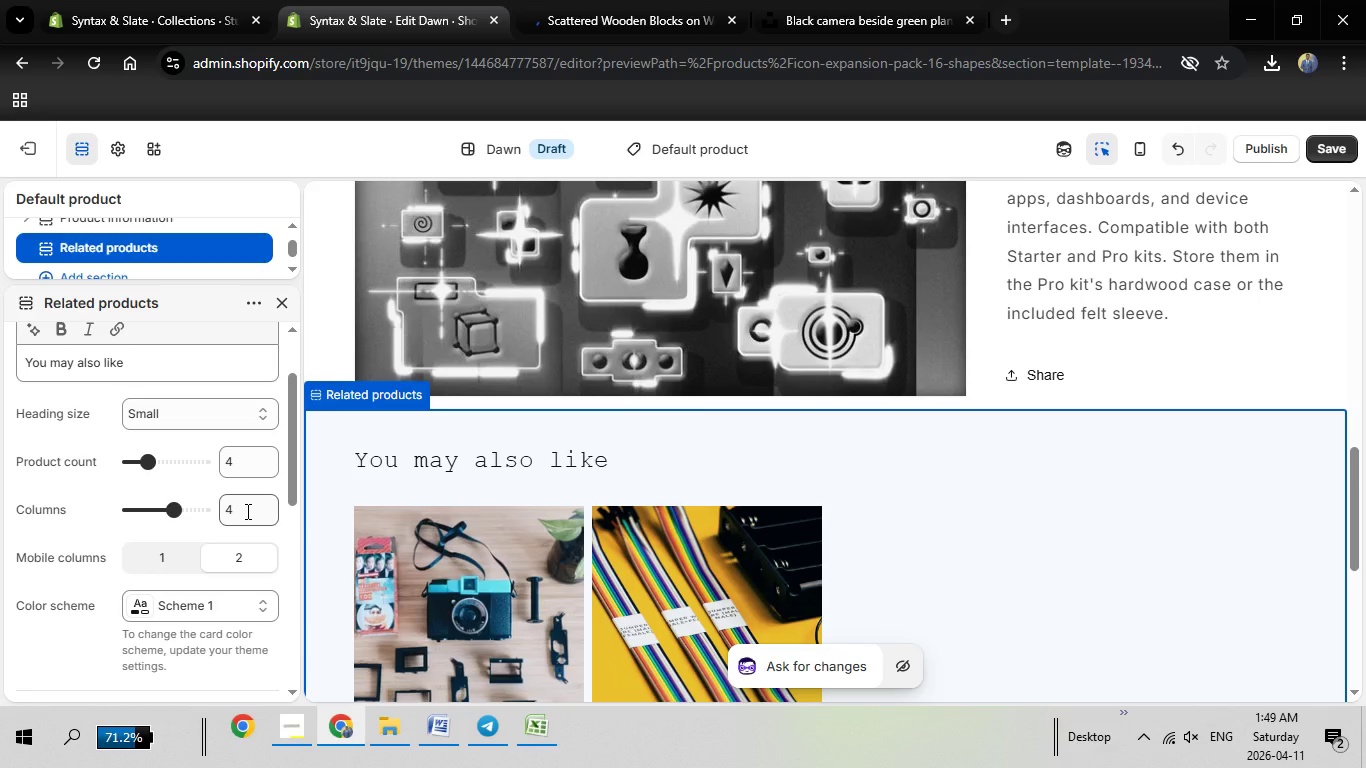 
wait(7.64)
 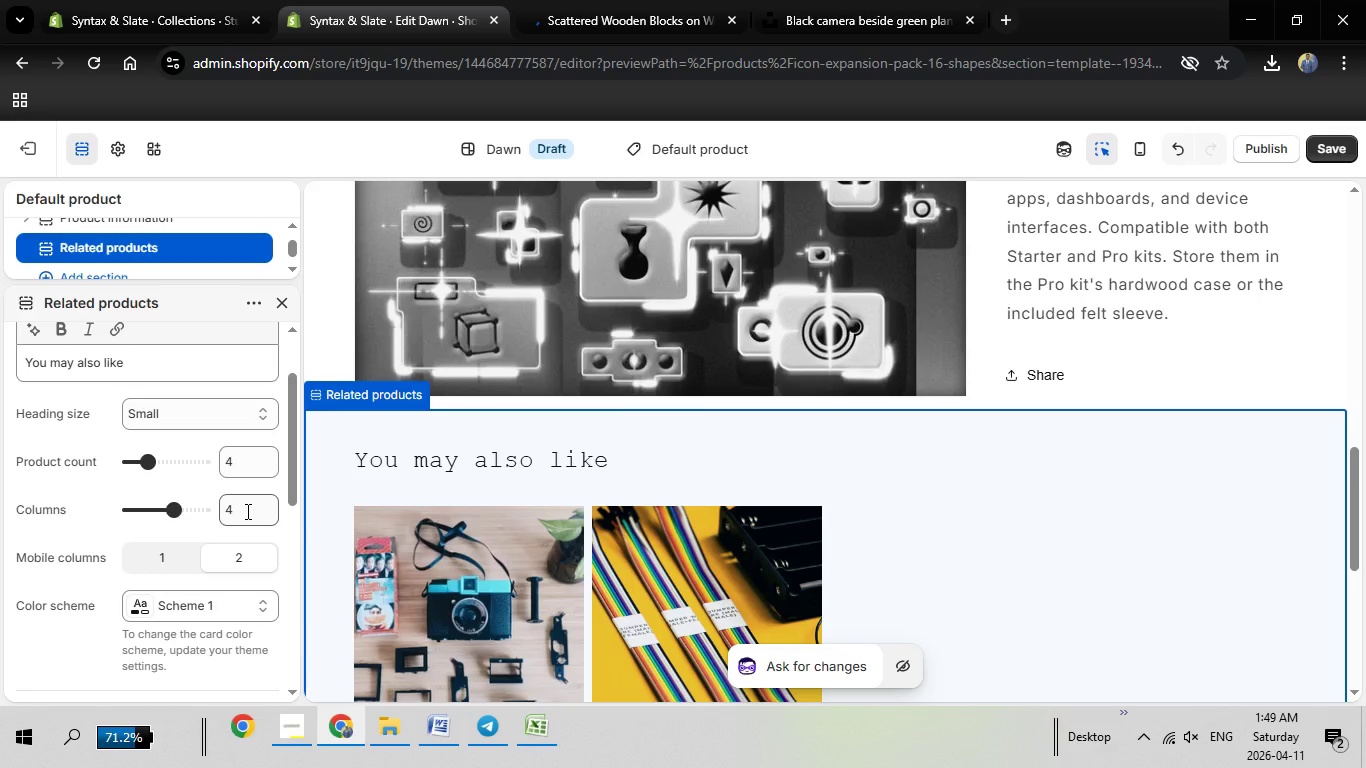 
scroll: coordinate [245, 511], scroll_direction: up, amount: 1.0
 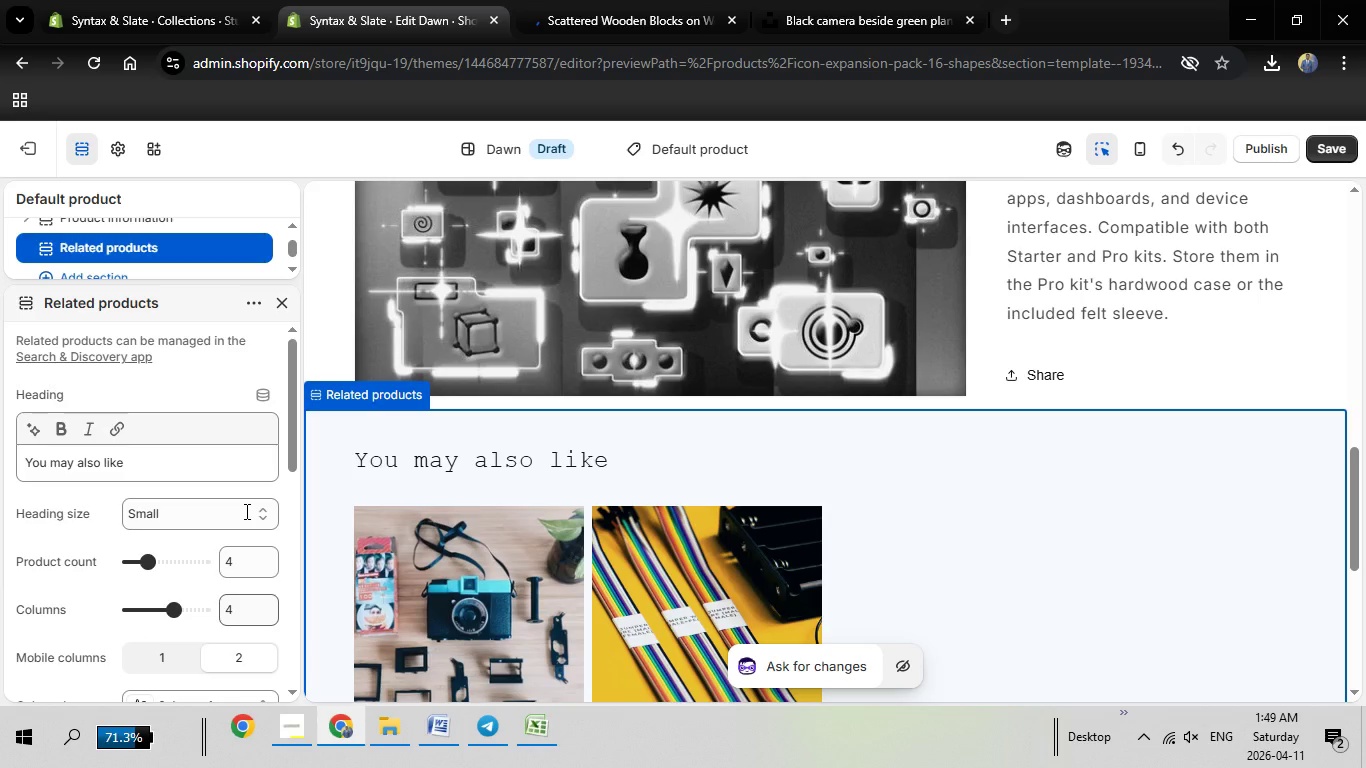 
scroll: coordinate [245, 511], scroll_direction: none, amount: 0.0
 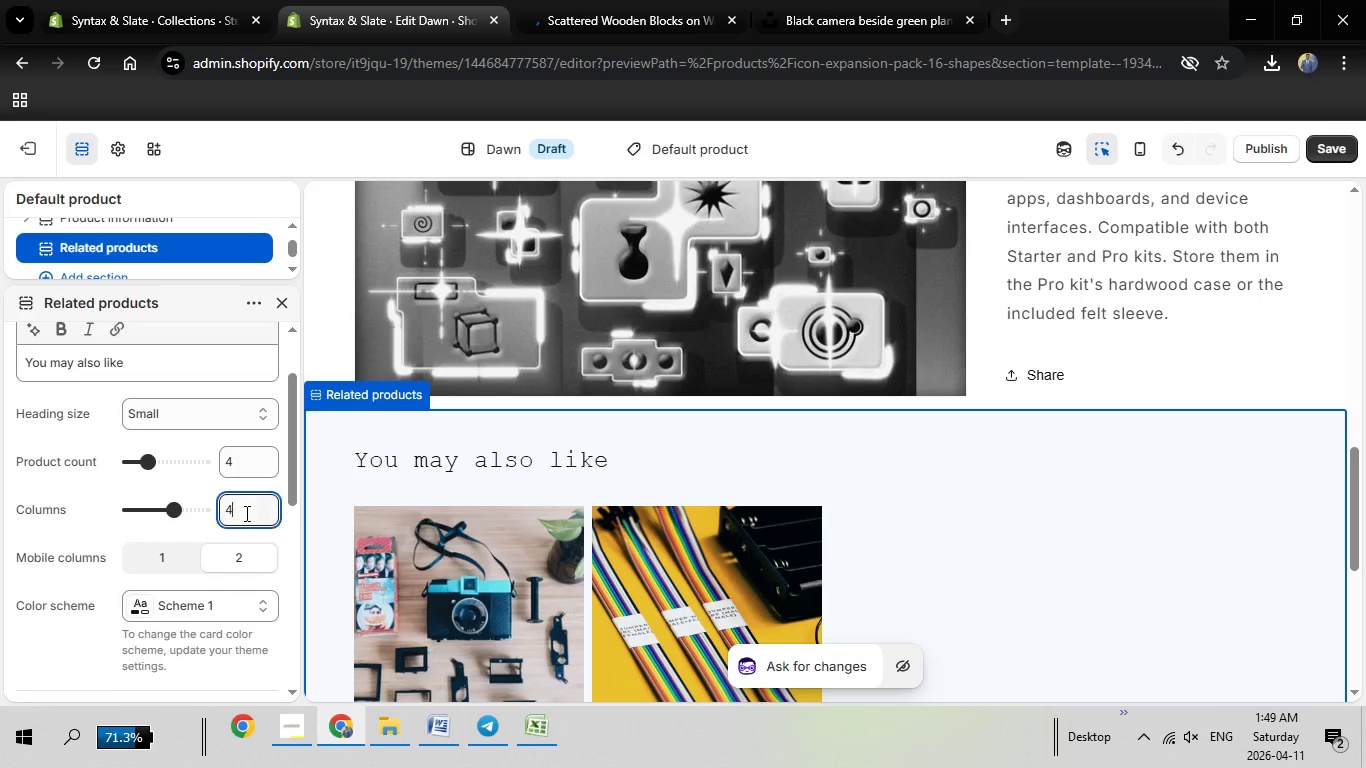 
left_click([245, 513])
 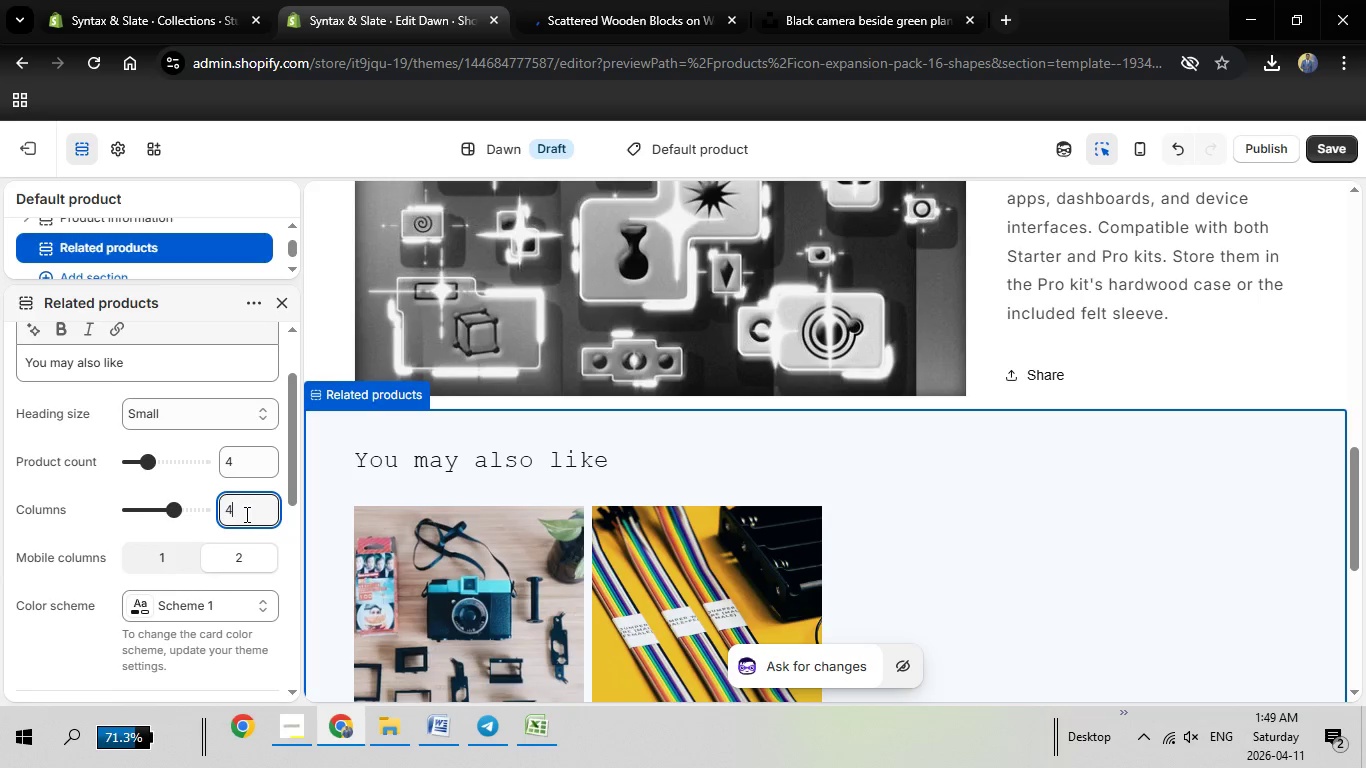 
key(Backspace)
 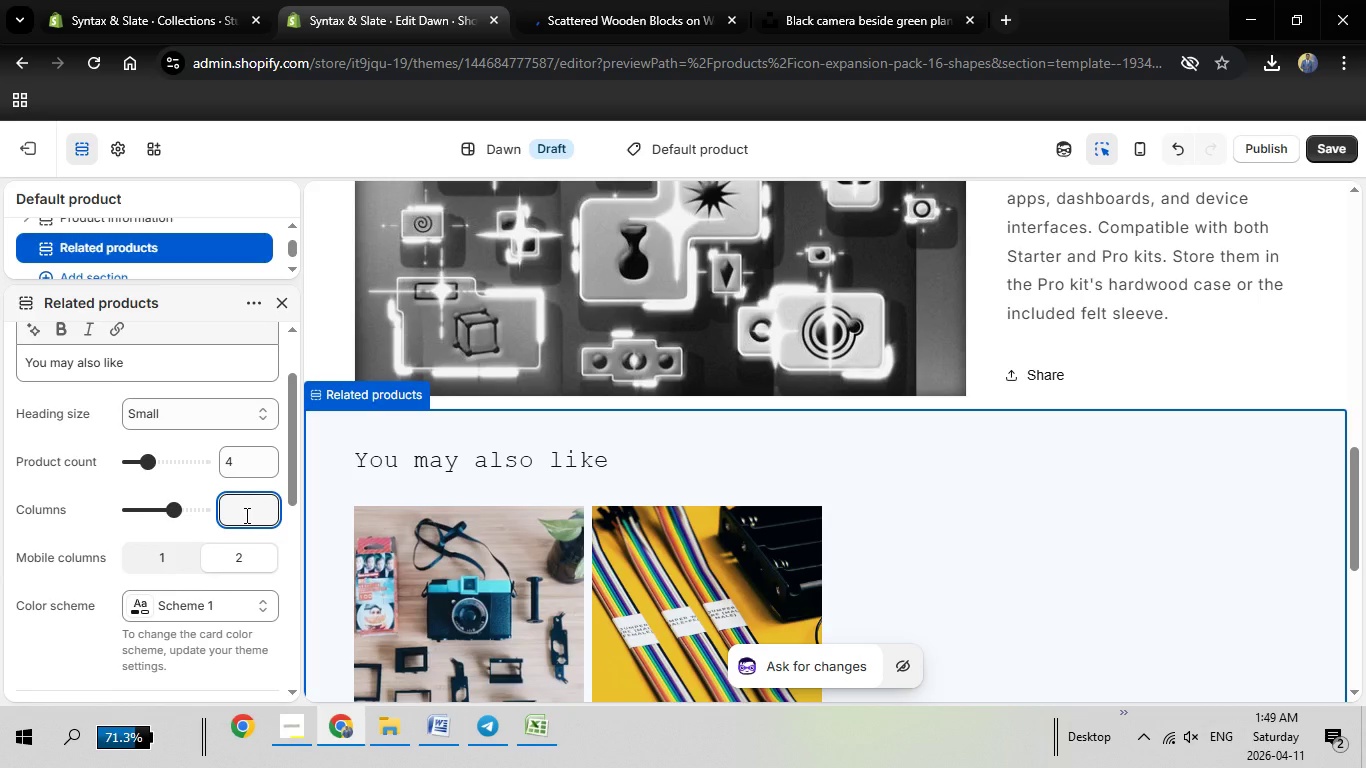 
key(3)
 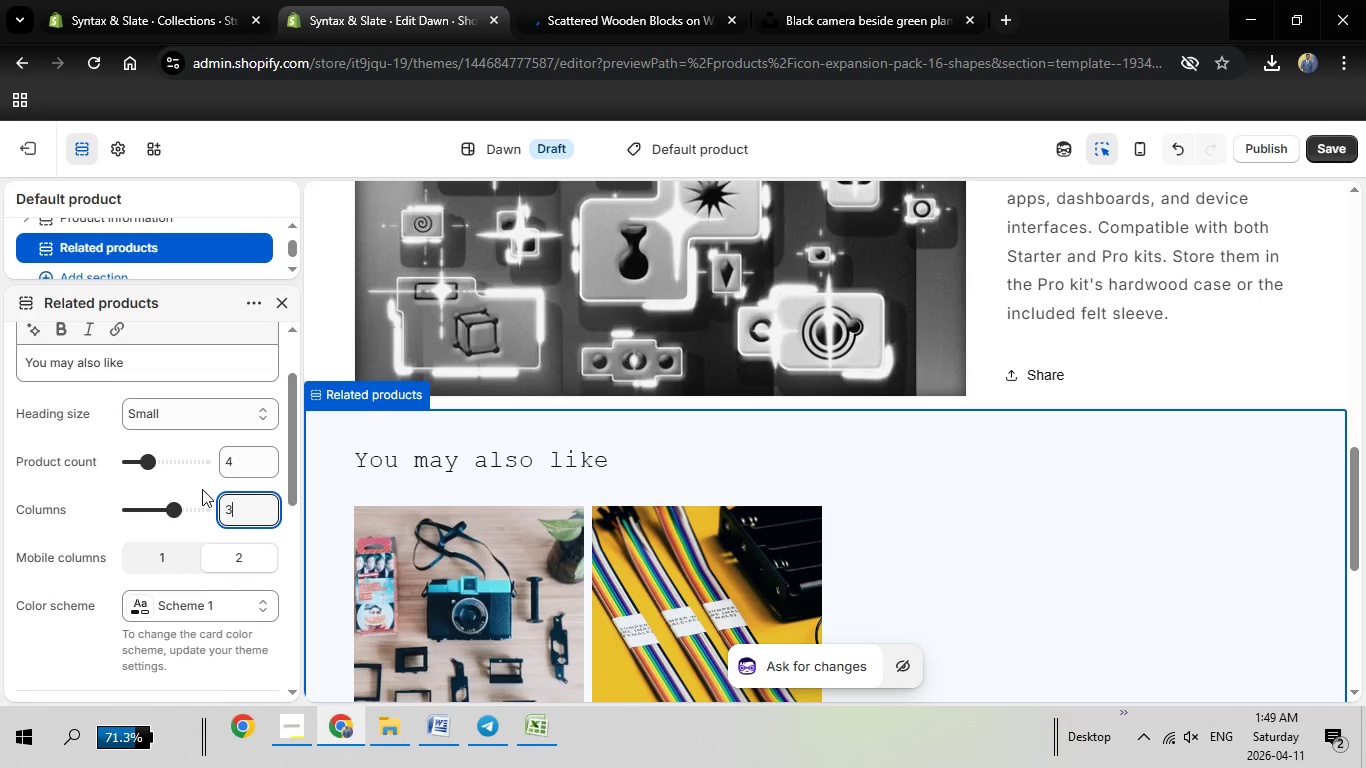 
left_click([202, 489])
 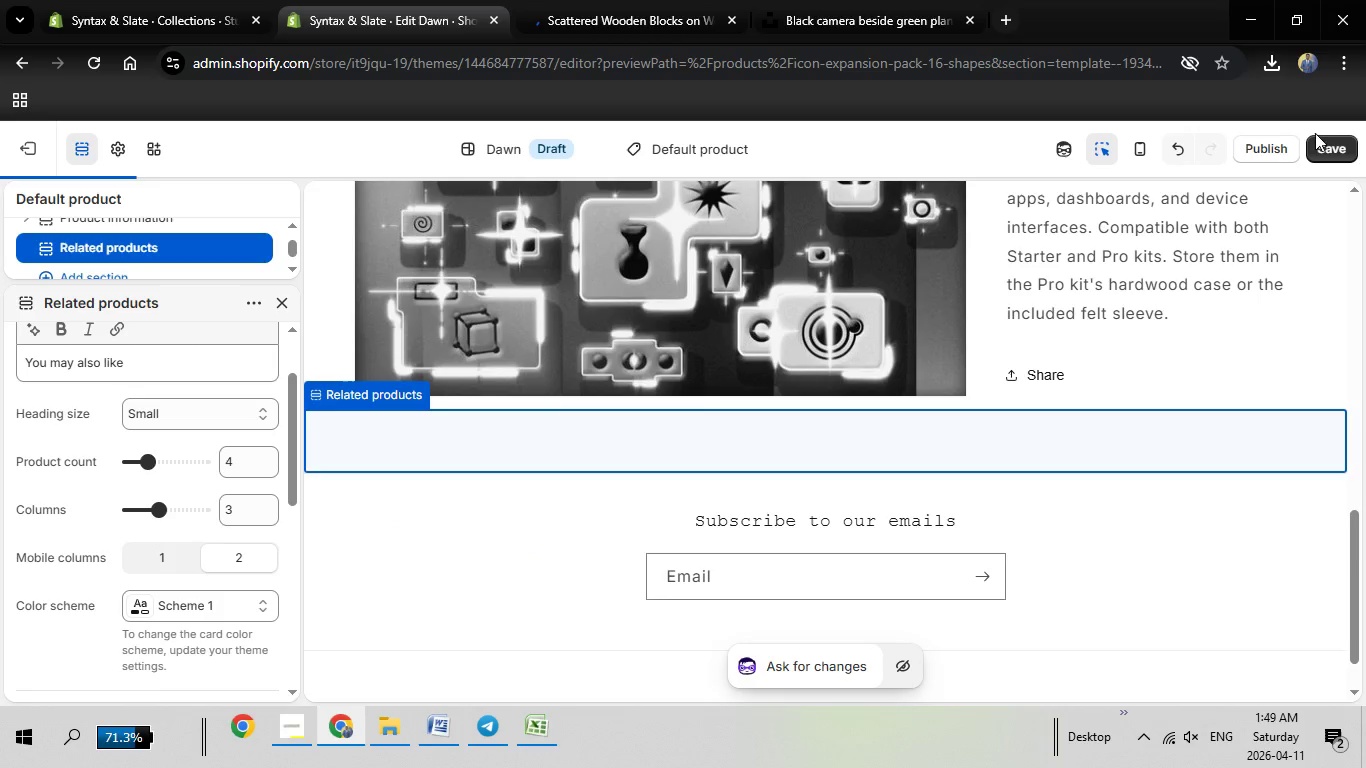 
left_click([1329, 156])
 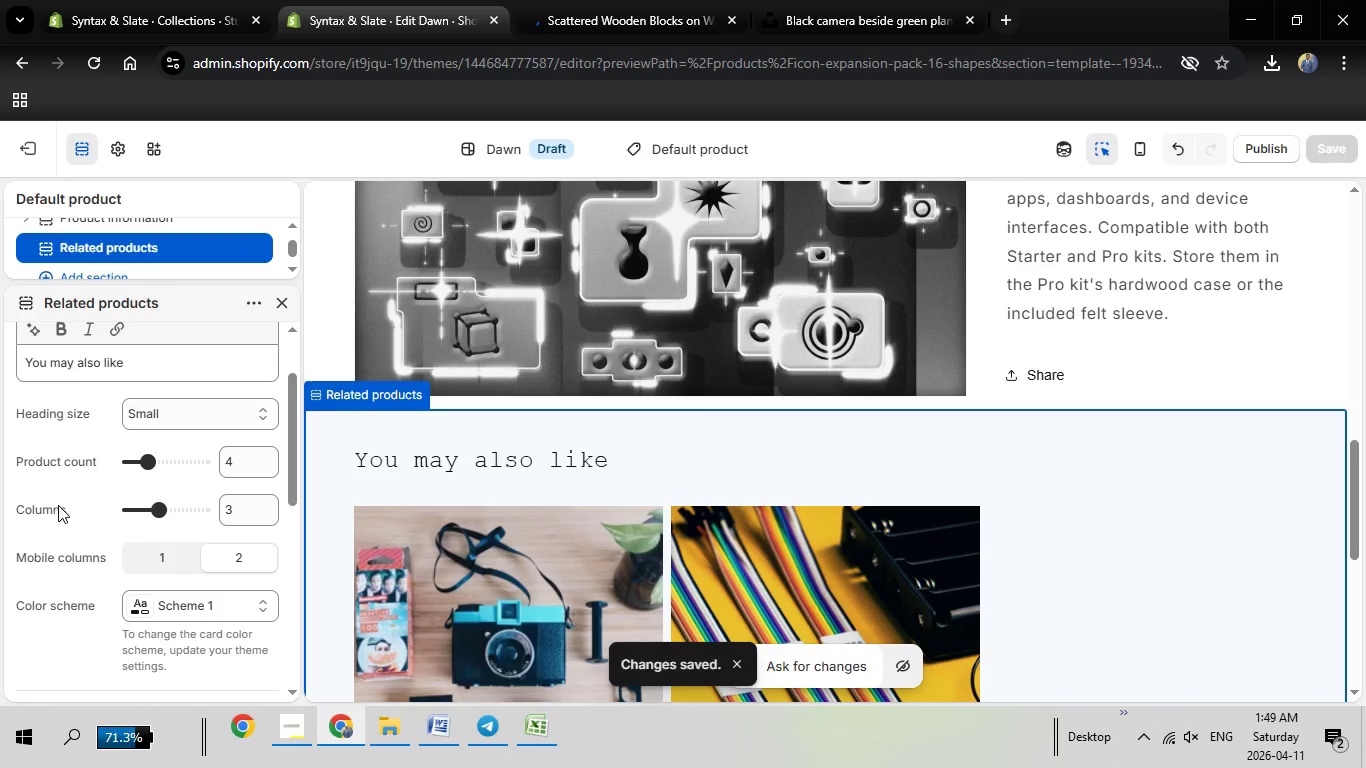 
wait(6.98)
 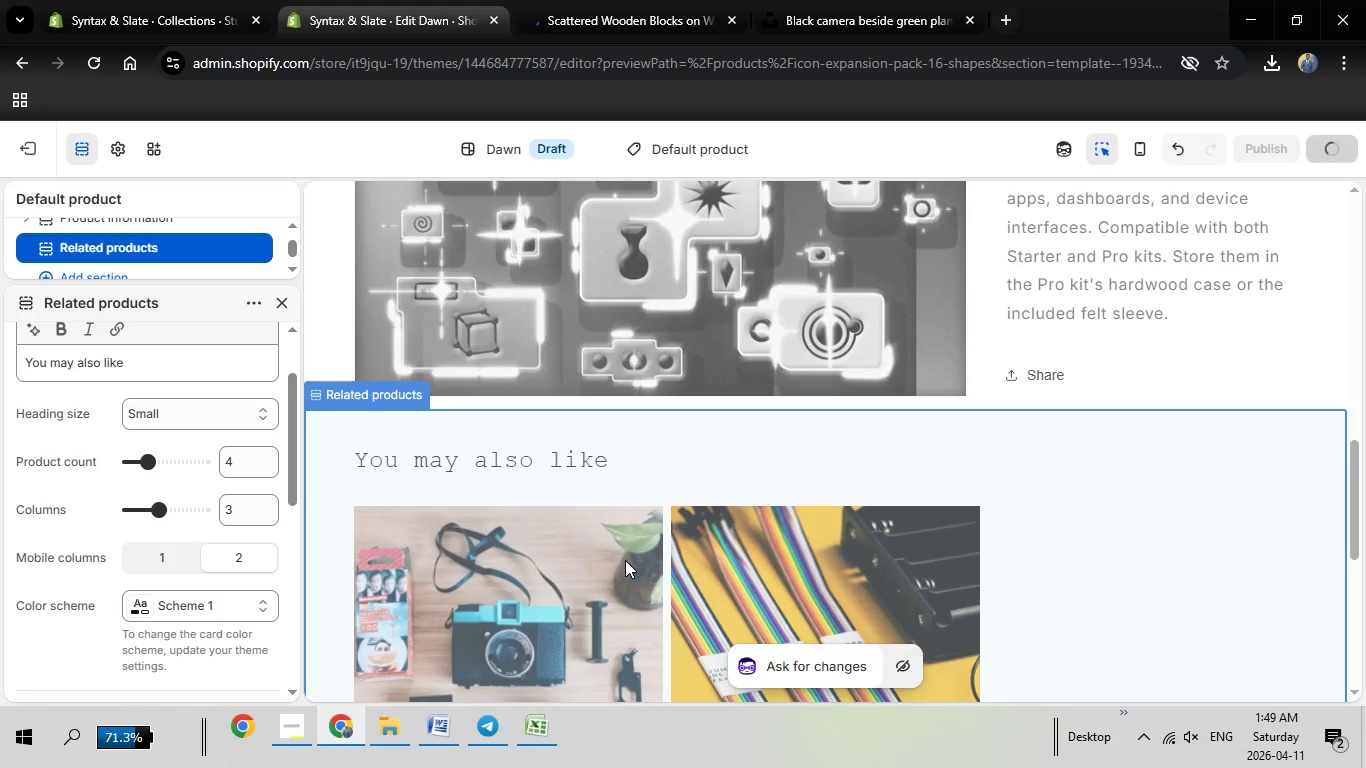 
left_click([31, 154])
 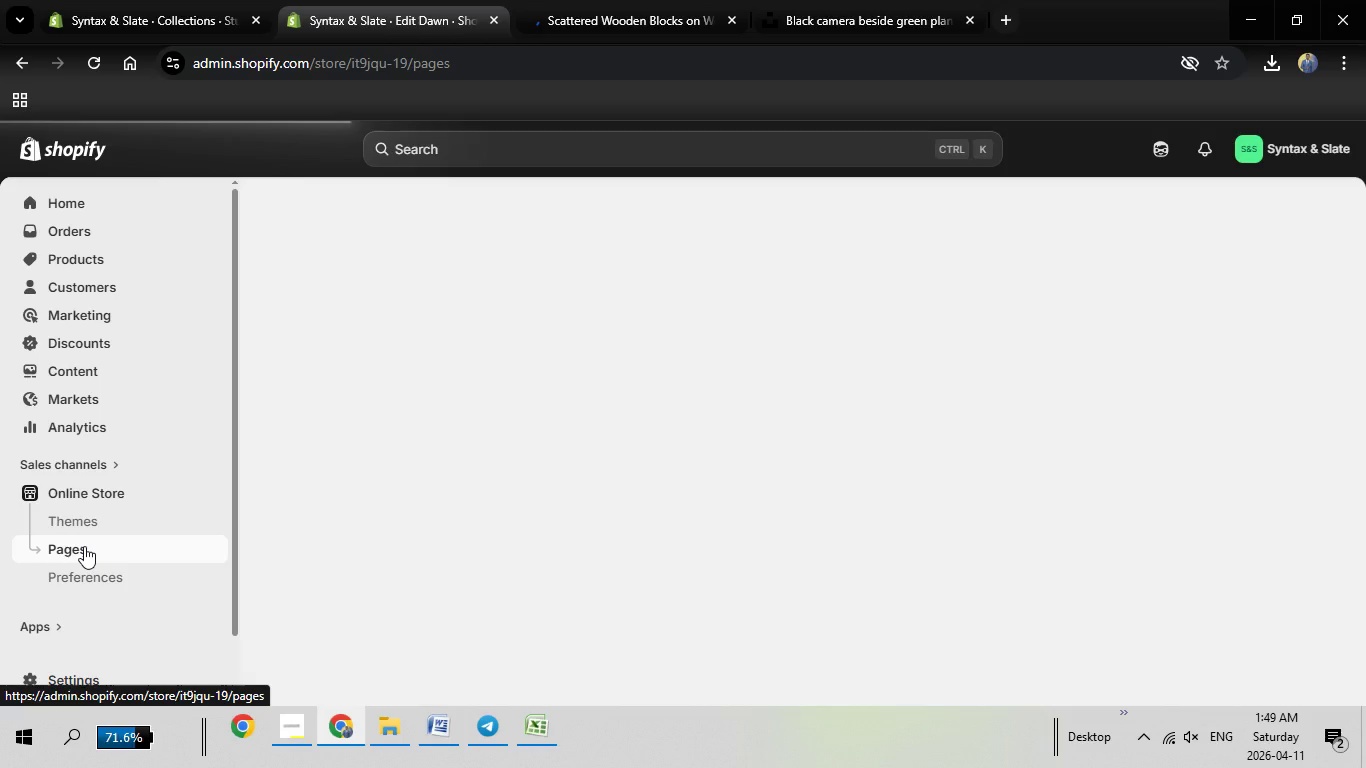 
wait(27.66)
 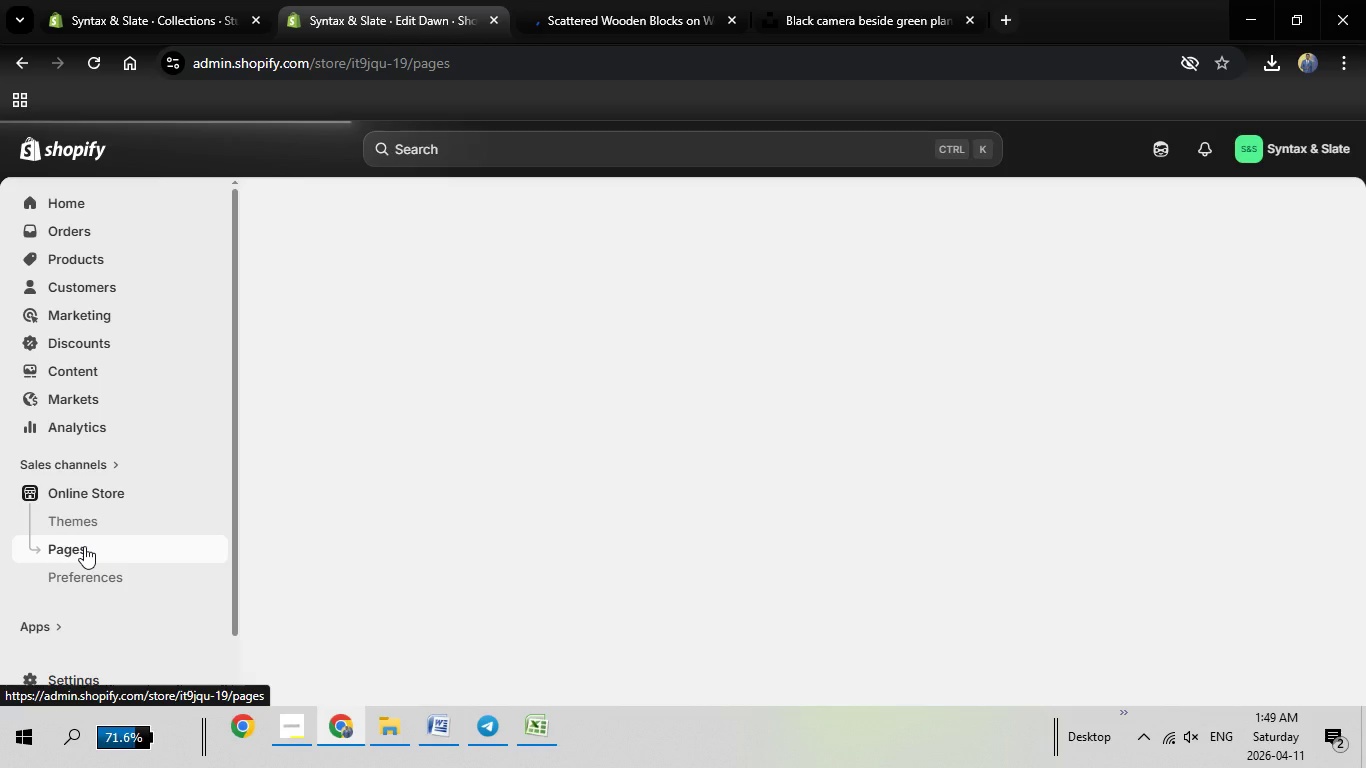 
left_click([276, 470])
 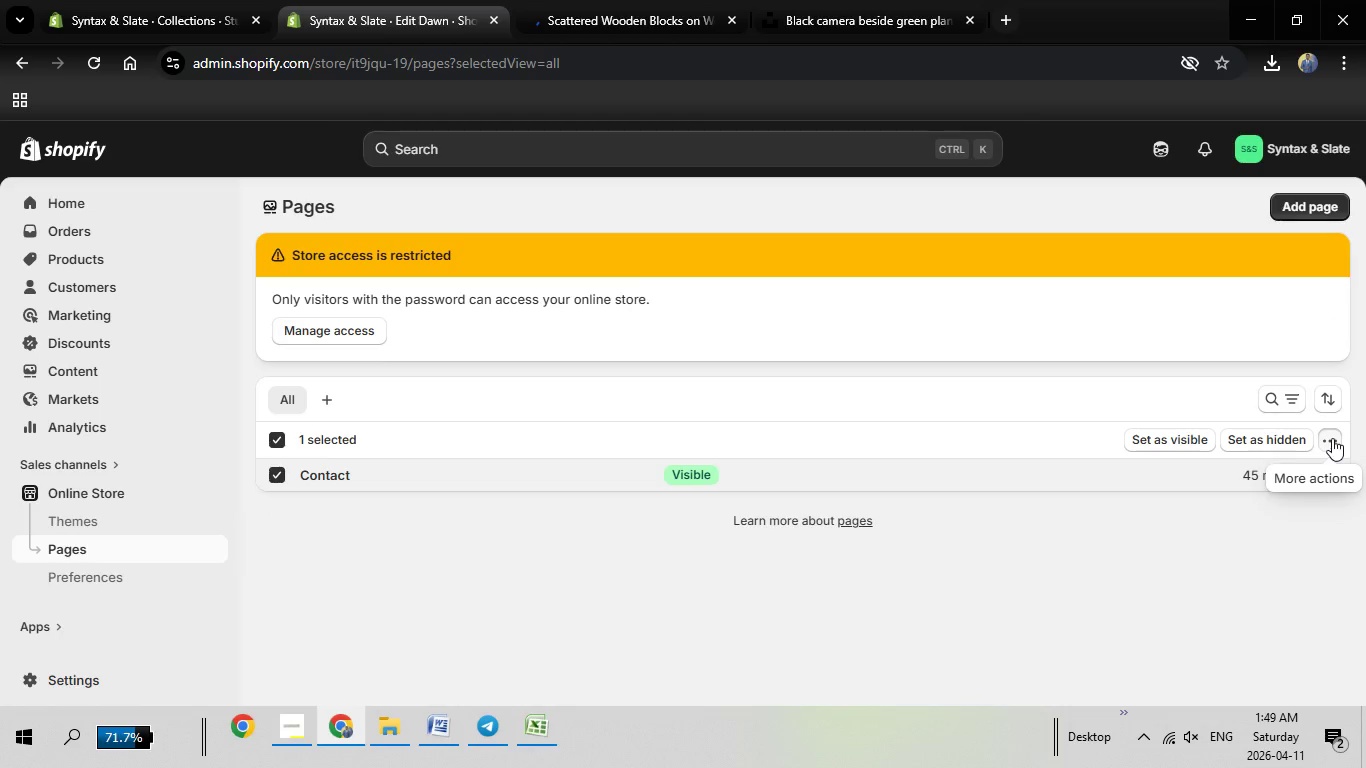 
left_click([1262, 483])
 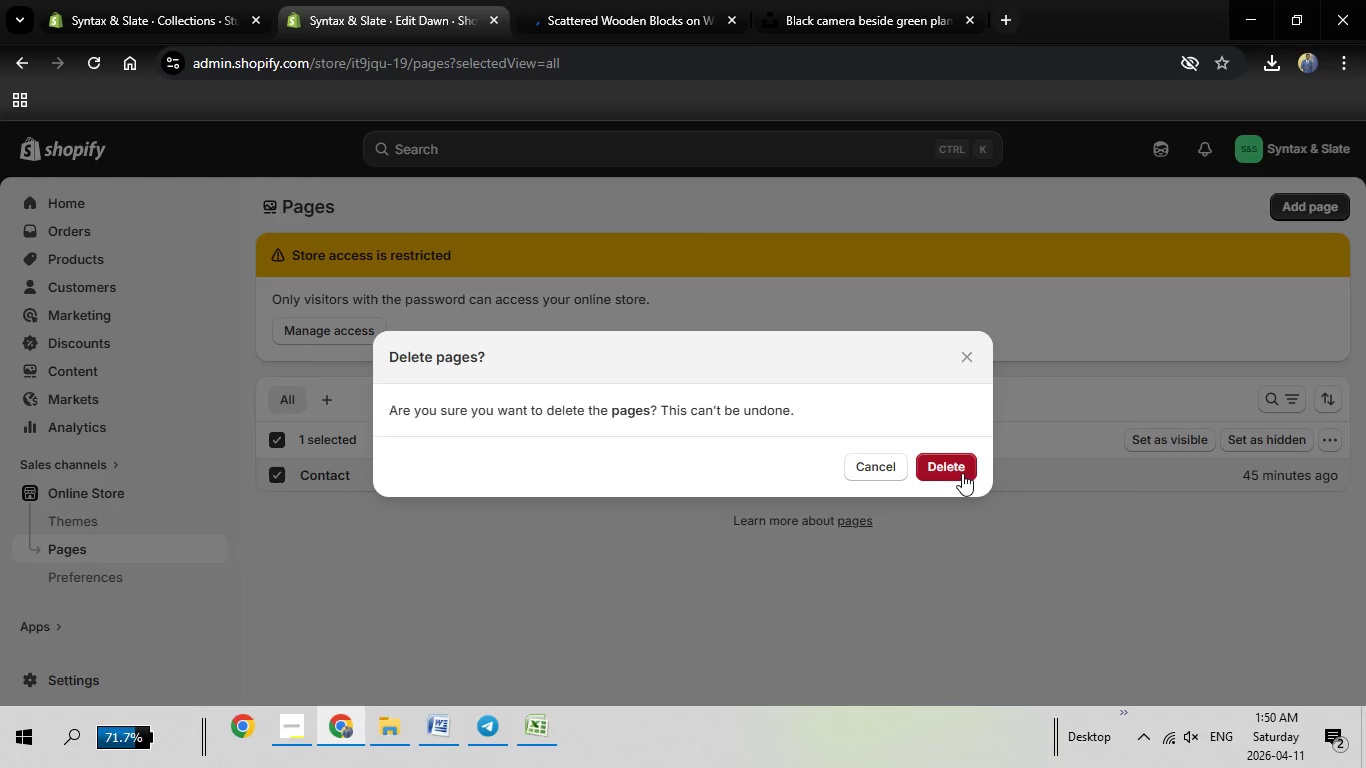 
left_click([961, 473])
 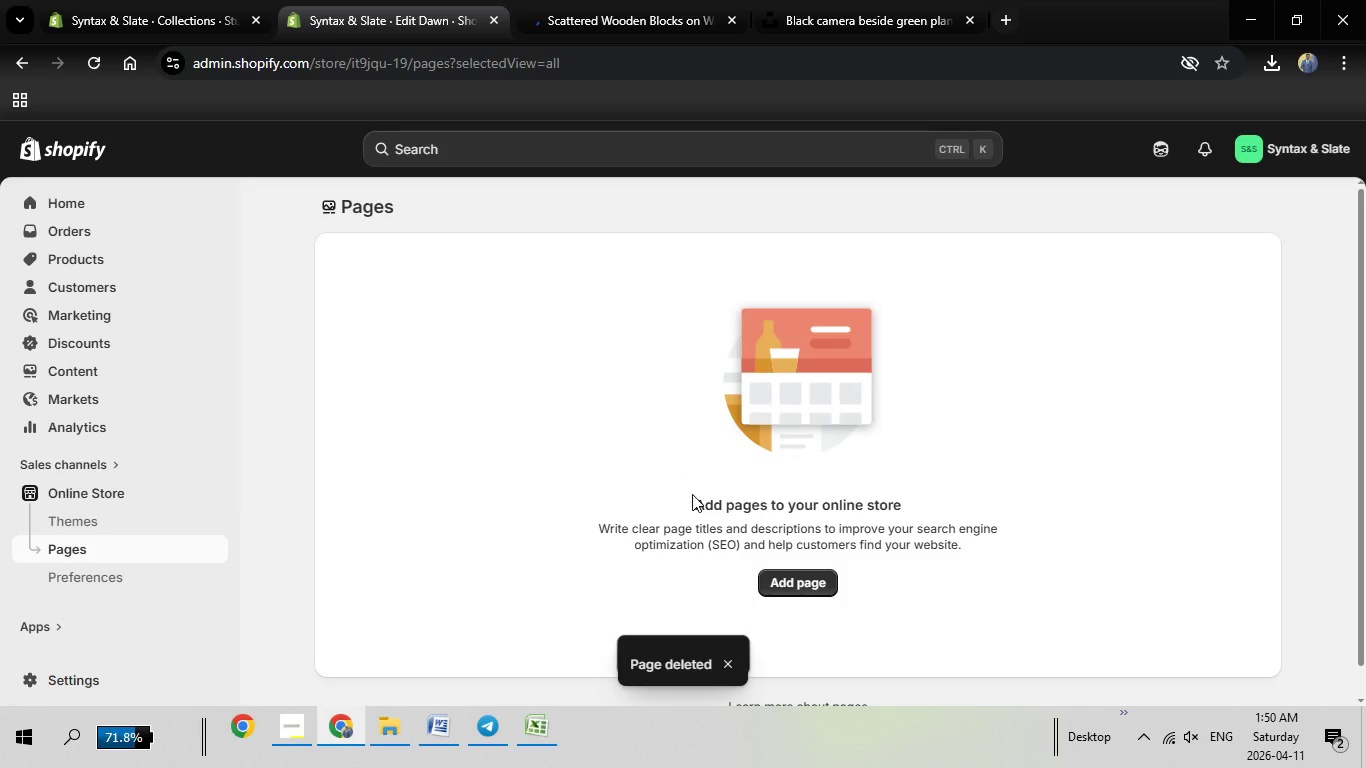 
wait(10.19)
 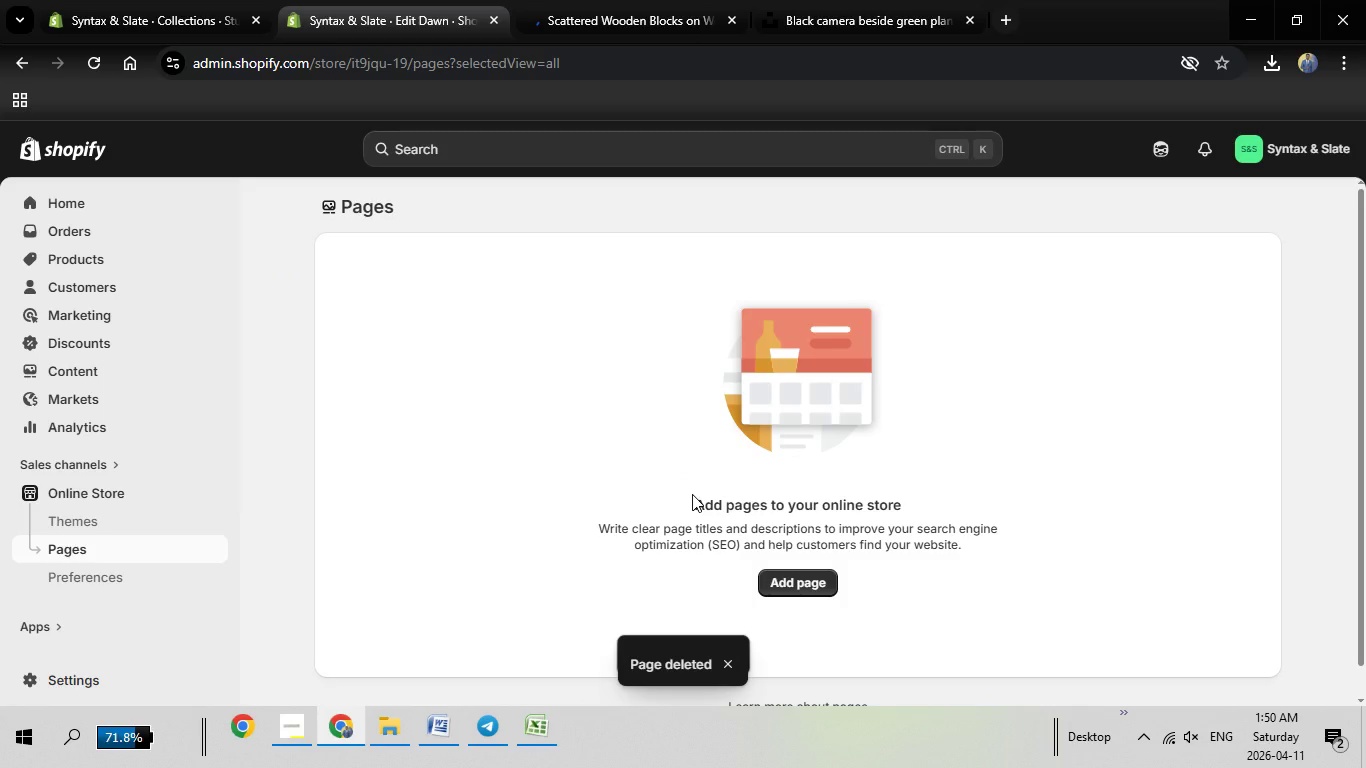 
left_click([818, 582])
 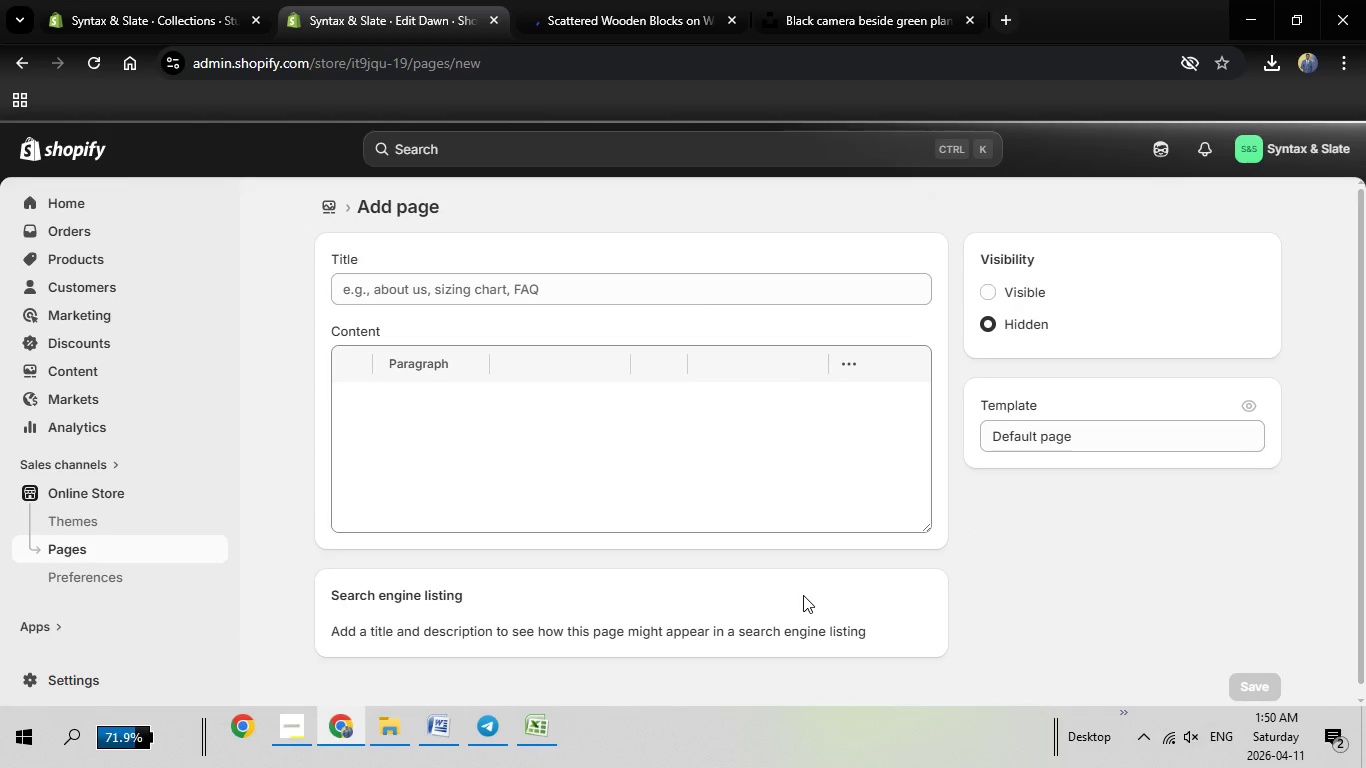 
wait(8.84)
 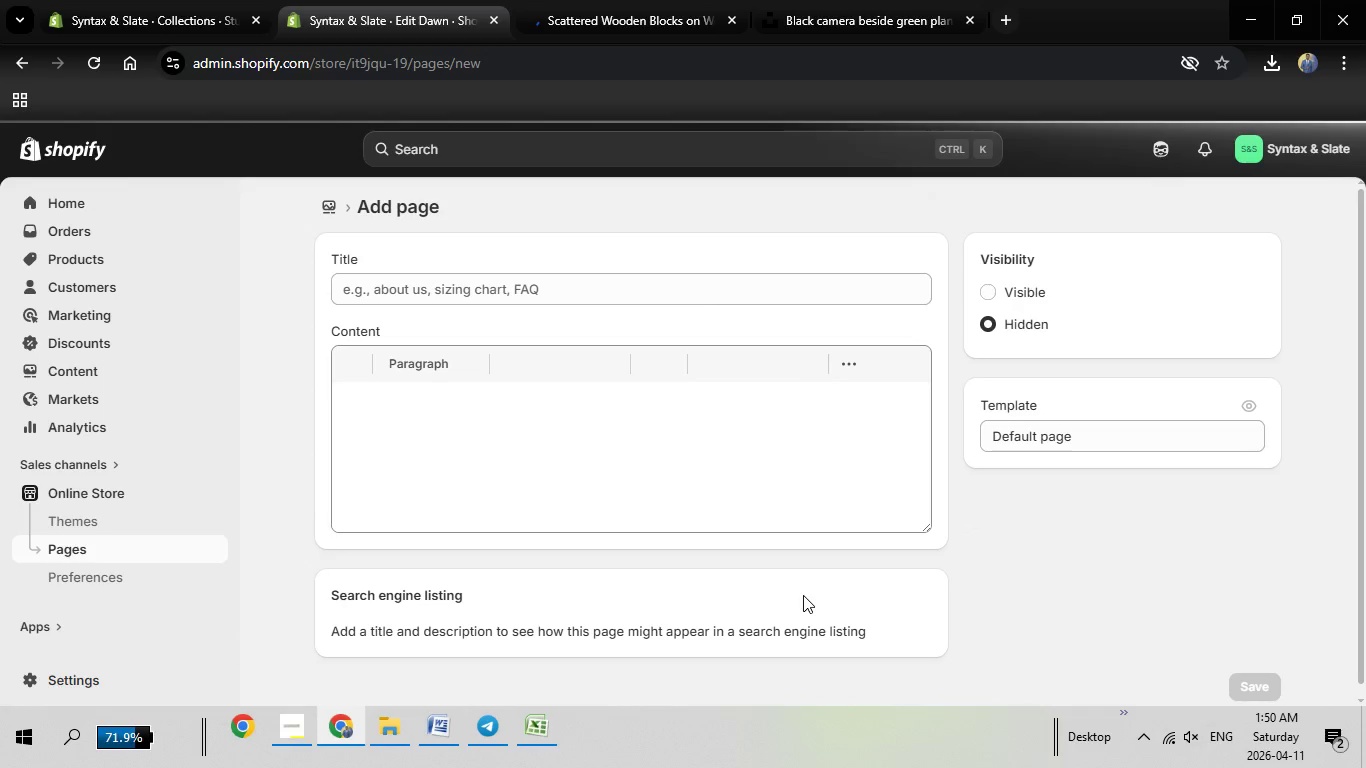 
left_click([537, 286])
 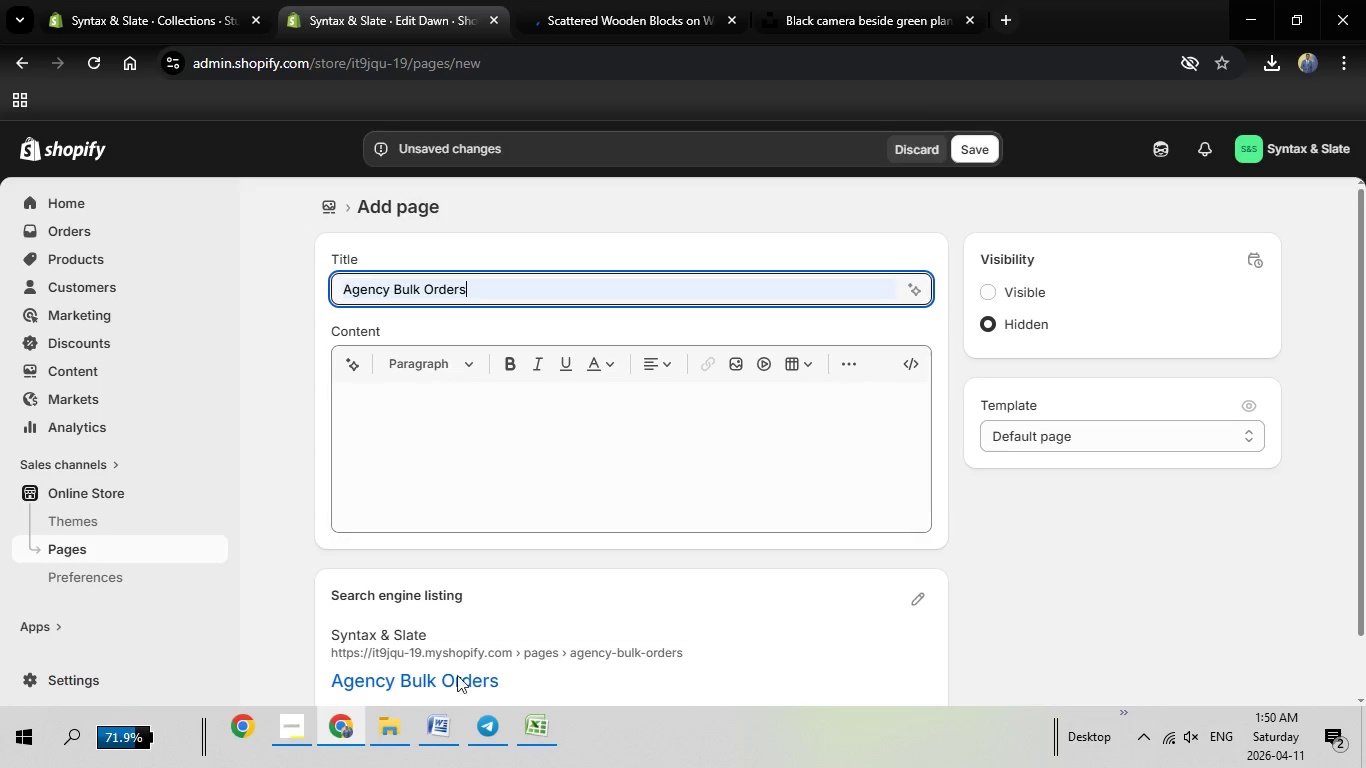 
wait(7.77)
 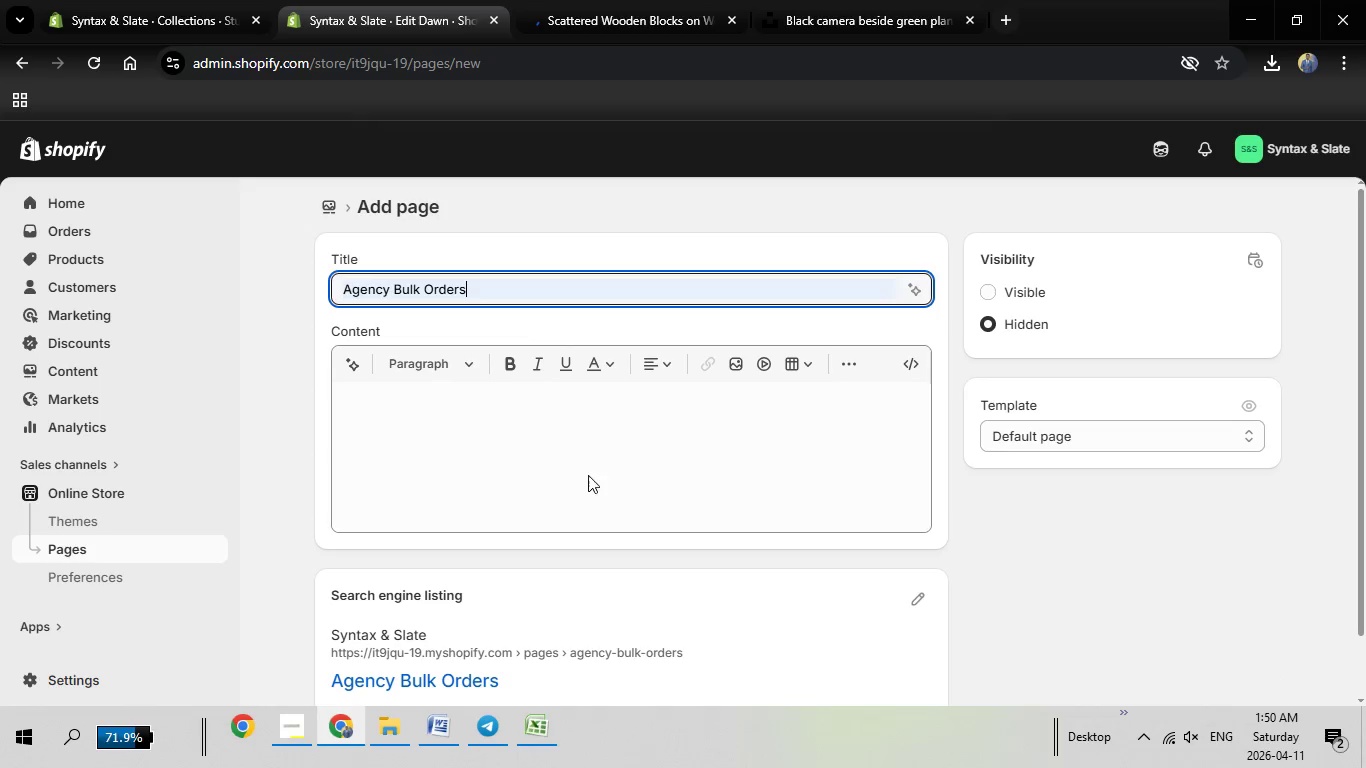 
scroll: coordinate [785, 472], scroll_direction: up, amount: 7.0
 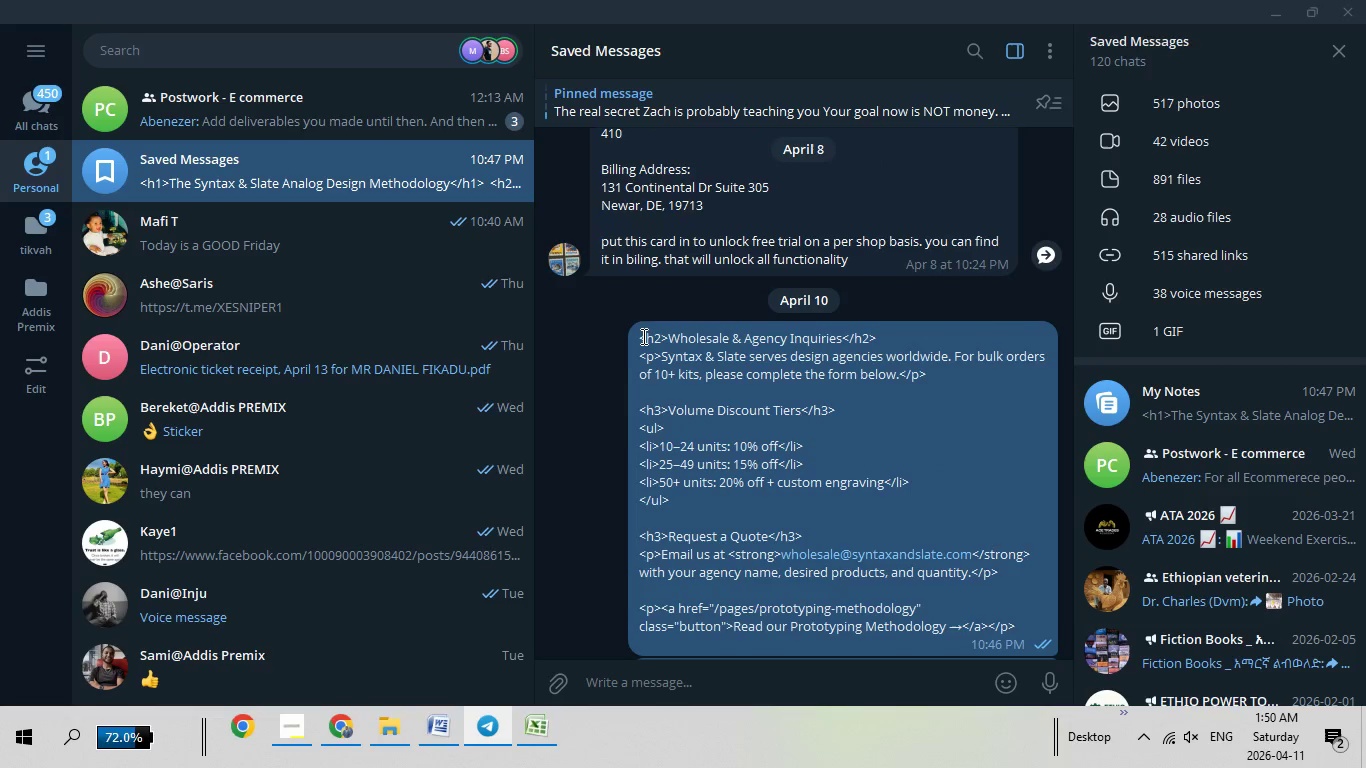 
left_click_drag(start_coordinate=[642, 336], to_coordinate=[1019, 633])
 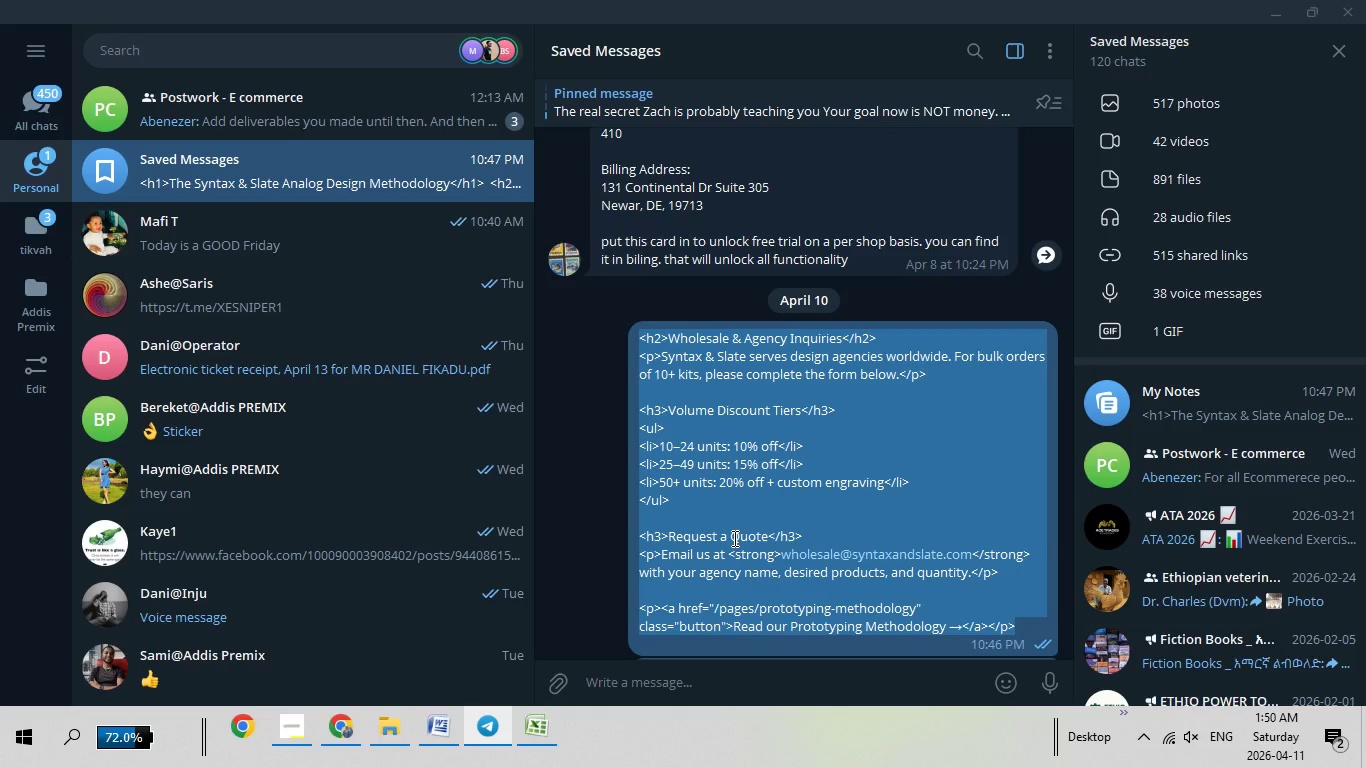 
right_click([734, 537])
 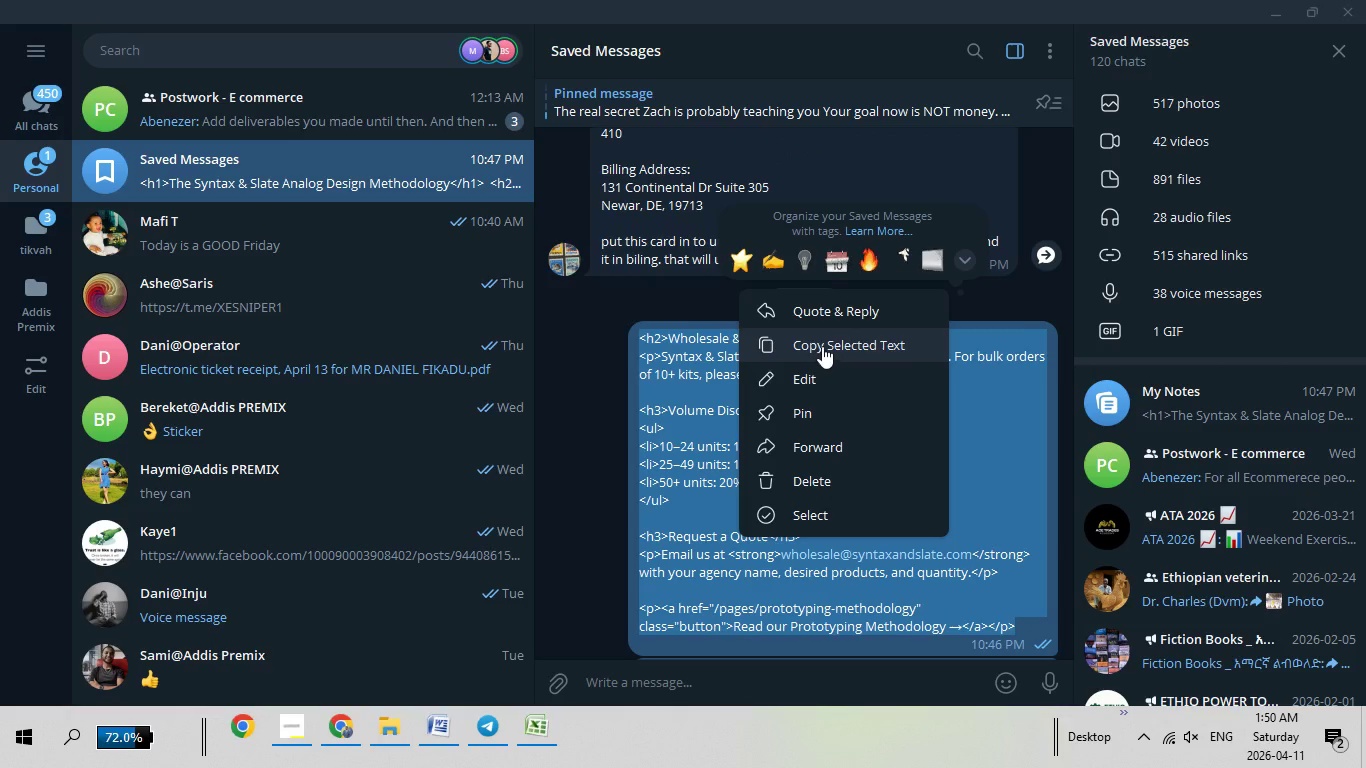 
left_click([822, 346])
 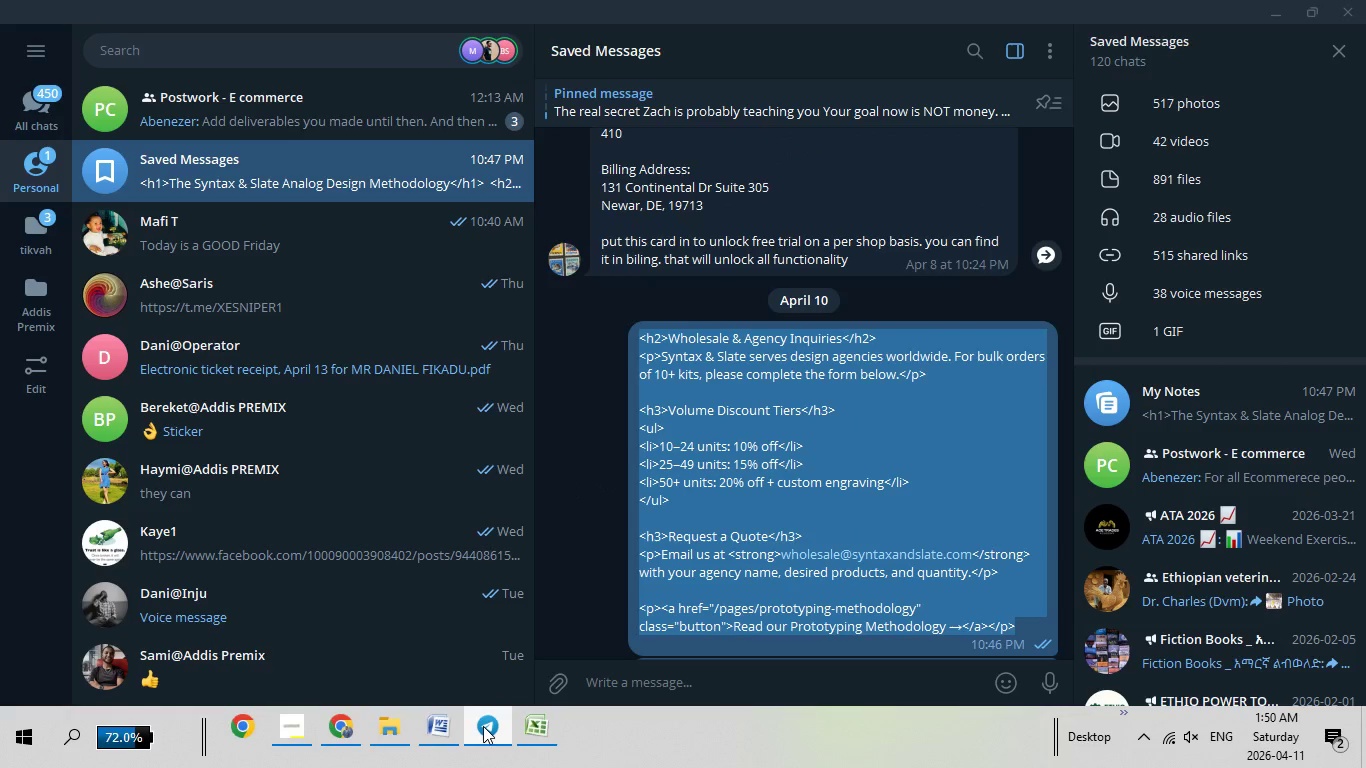 
left_click([483, 726])
 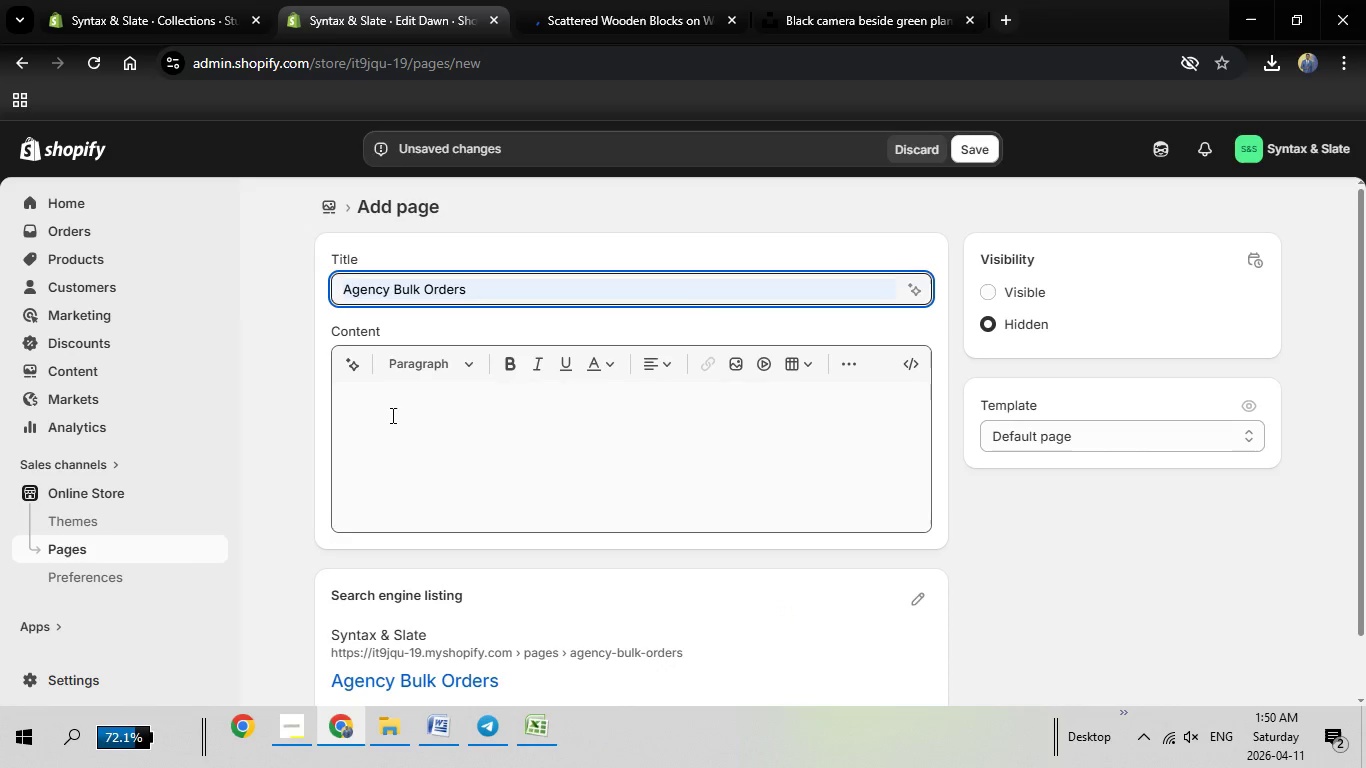 
left_click([391, 415])
 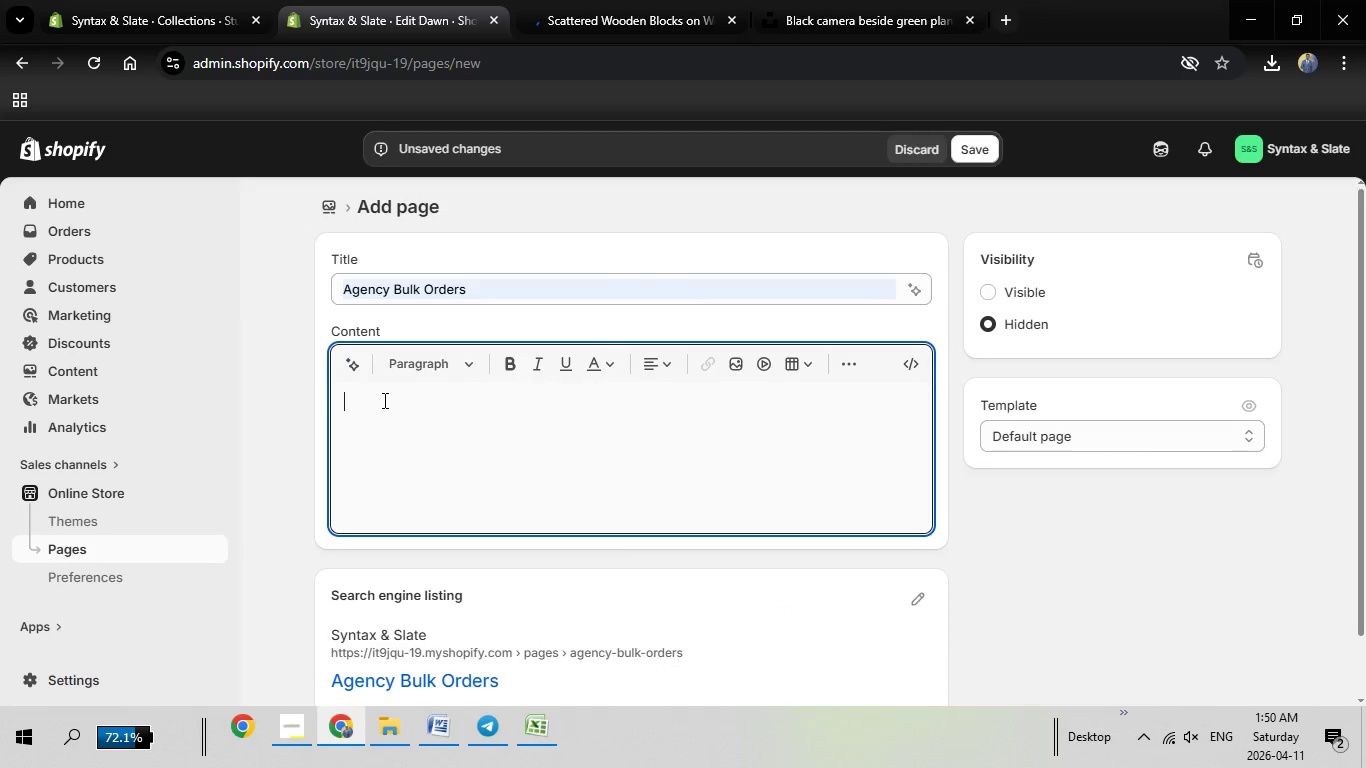 
right_click([380, 397])
 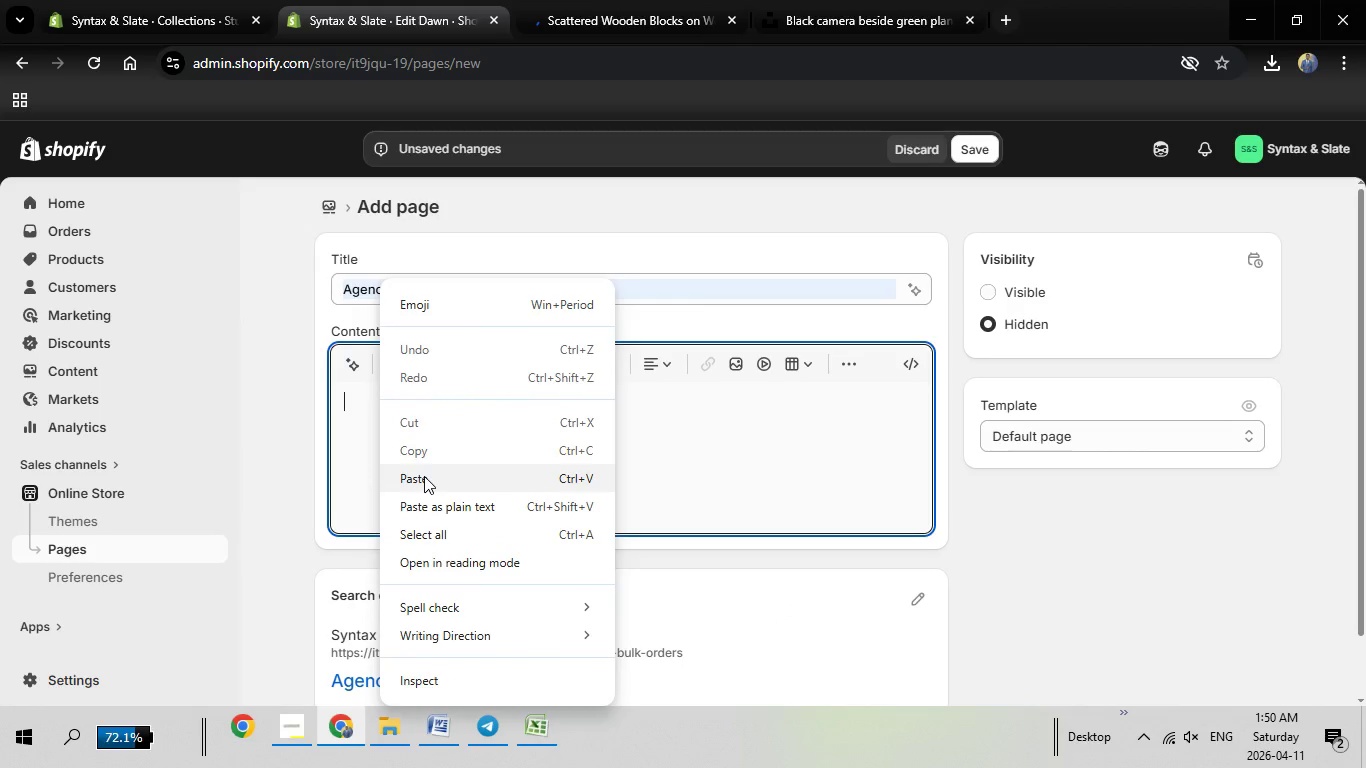 
left_click([424, 476])
 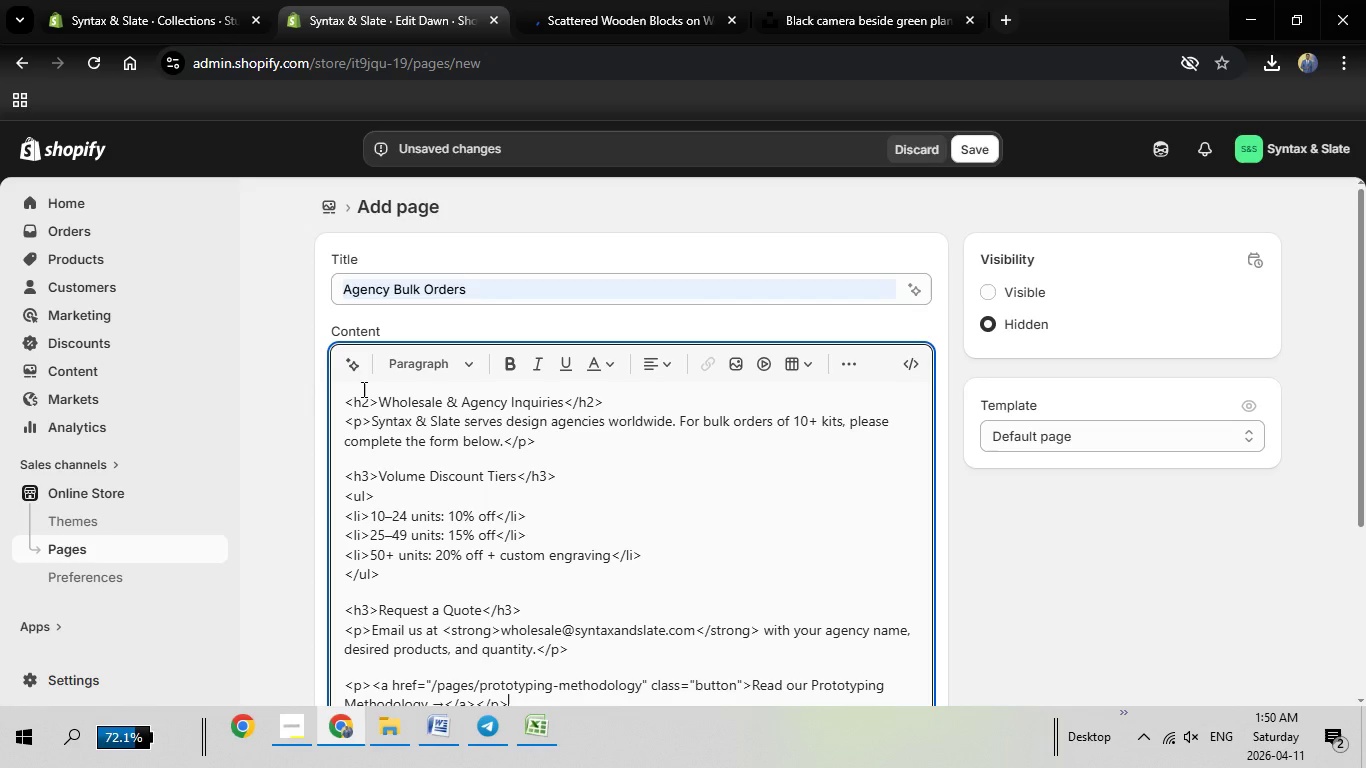 
left_click_drag(start_coordinate=[342, 403], to_coordinate=[604, 695])
 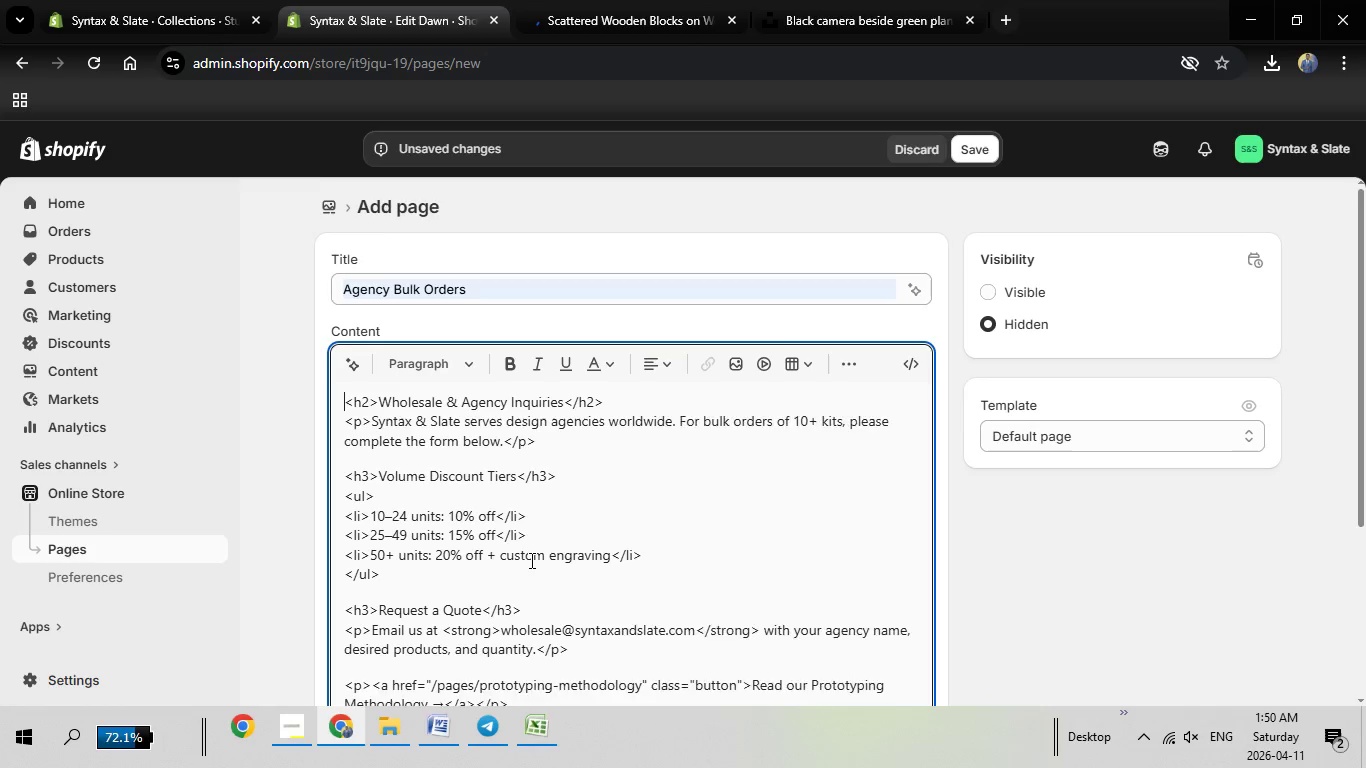 
scroll: coordinate [530, 560], scroll_direction: down, amount: 3.0
 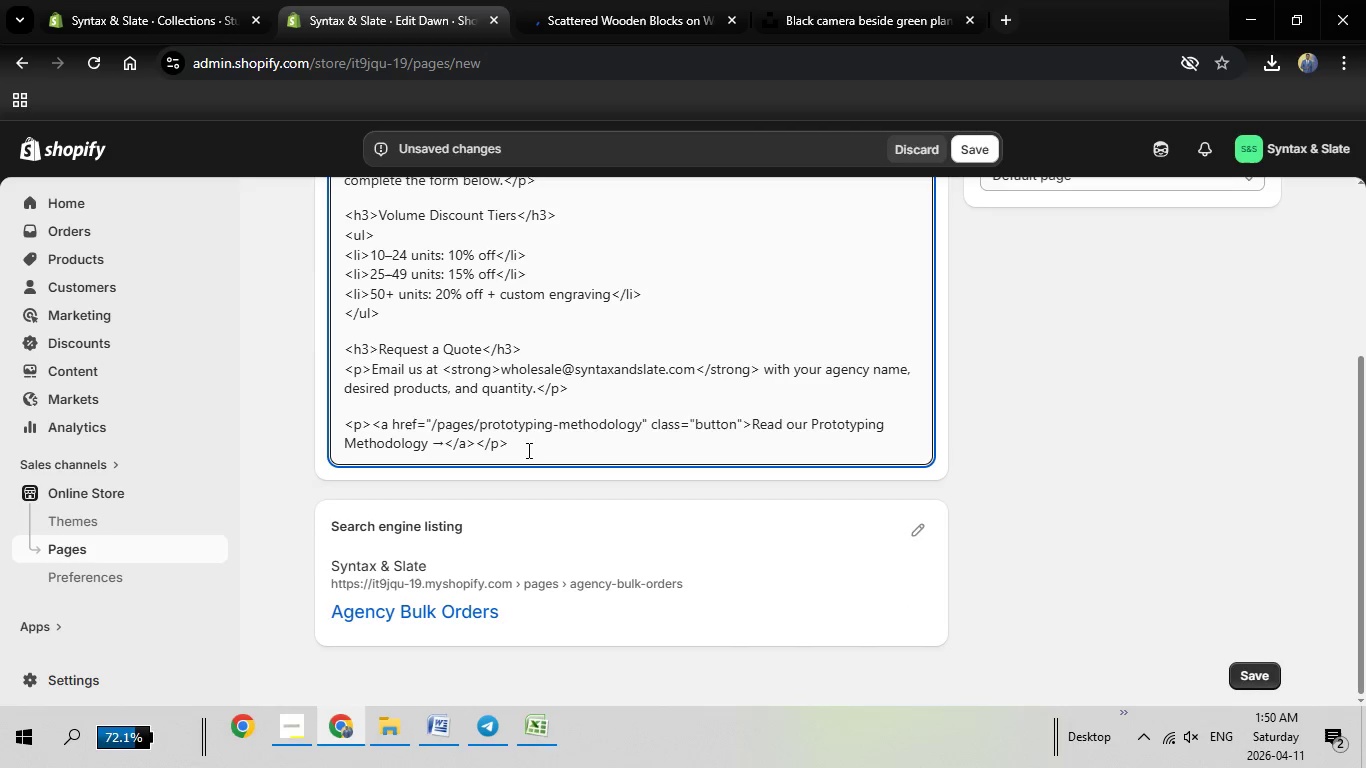 
left_click_drag(start_coordinate=[527, 448], to_coordinate=[335, 377])
 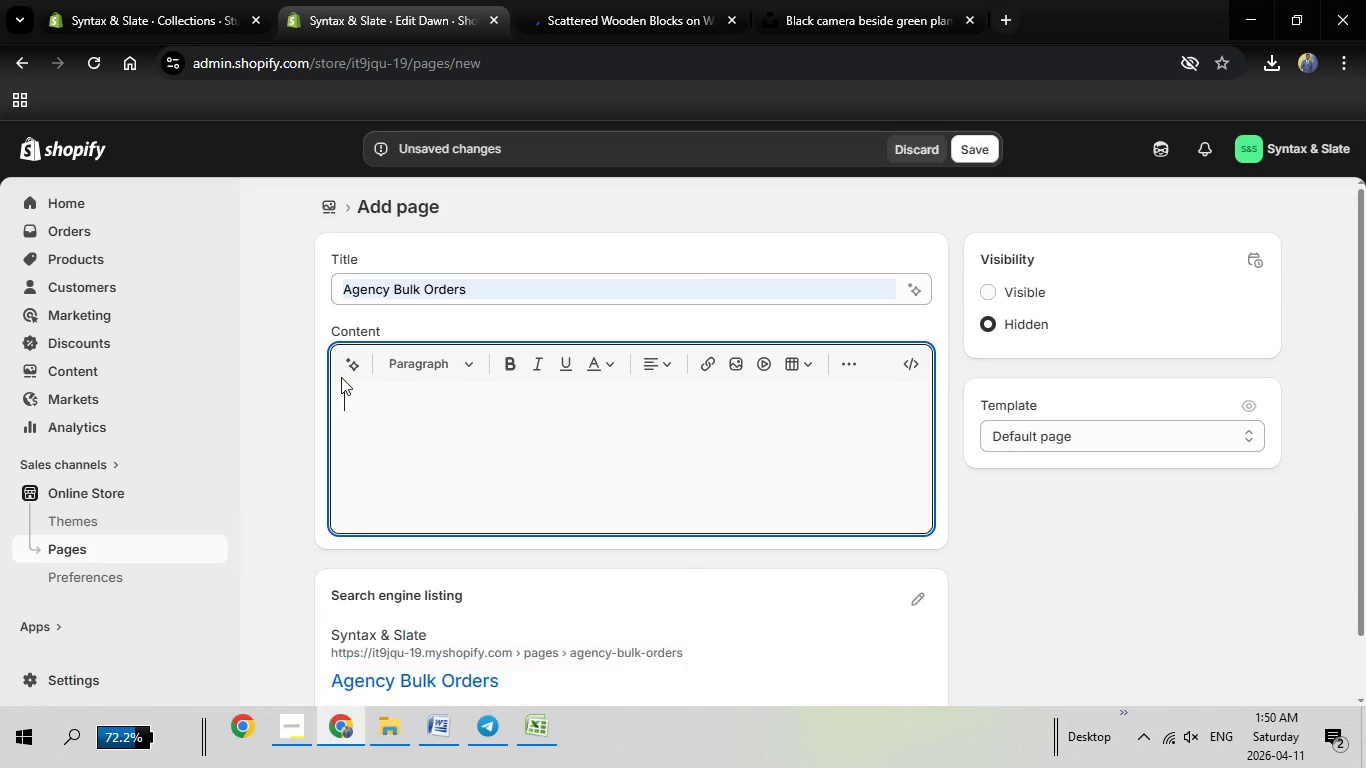 
key(Backspace)
 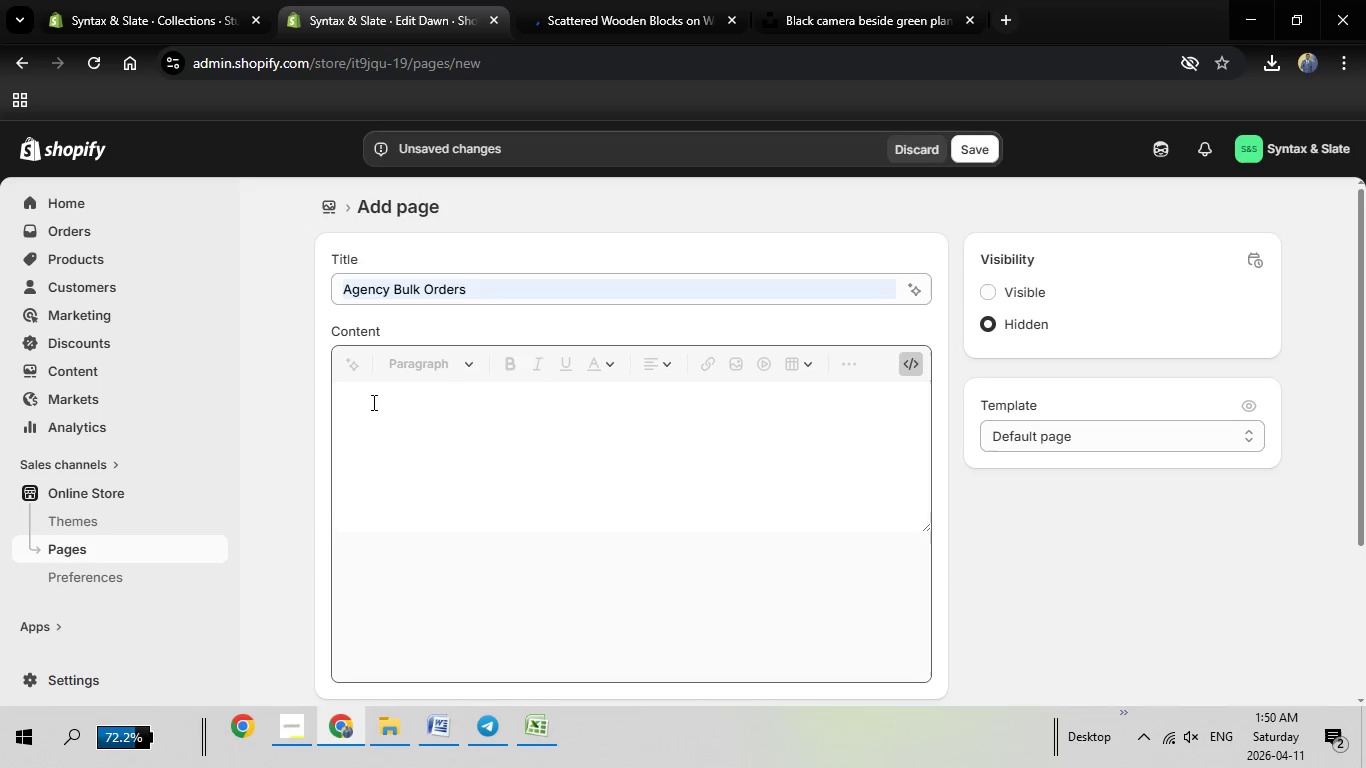 
wait(5.12)
 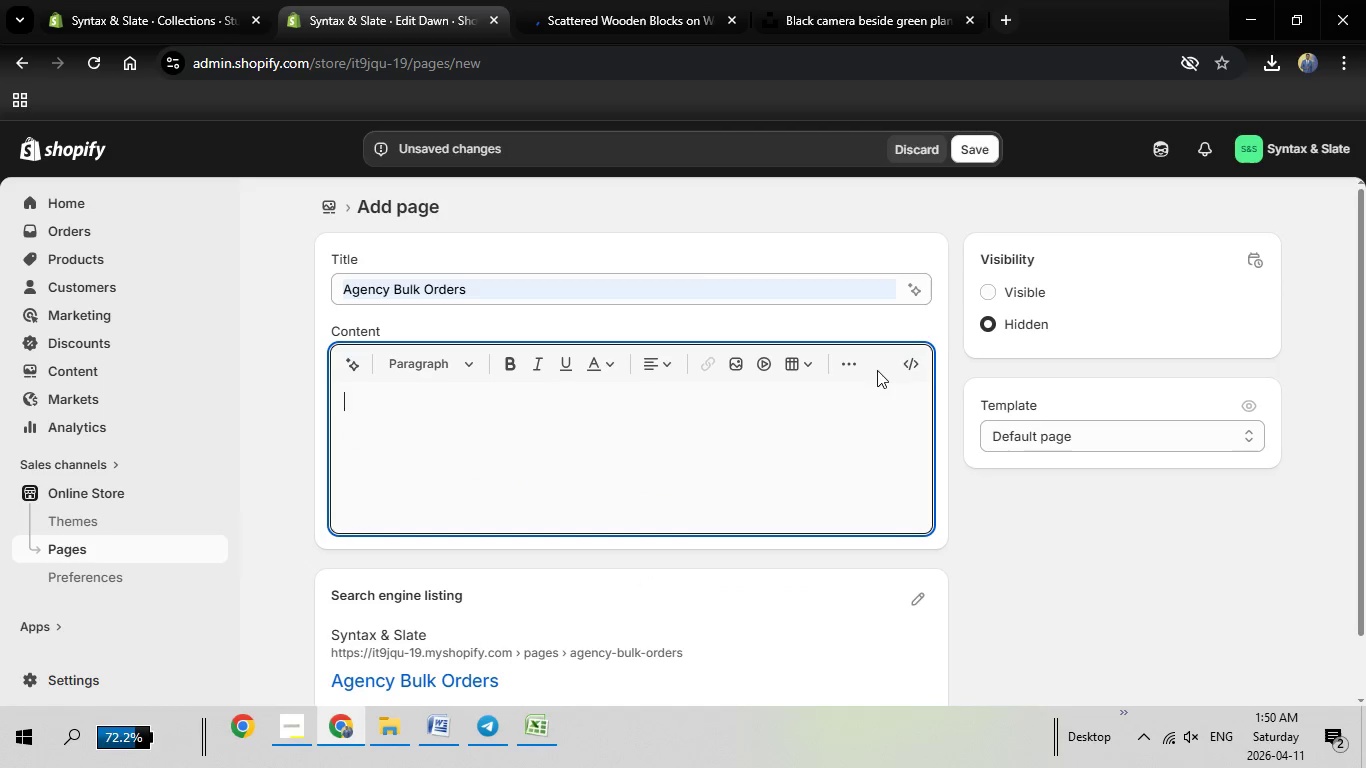 
right_click([361, 397])
 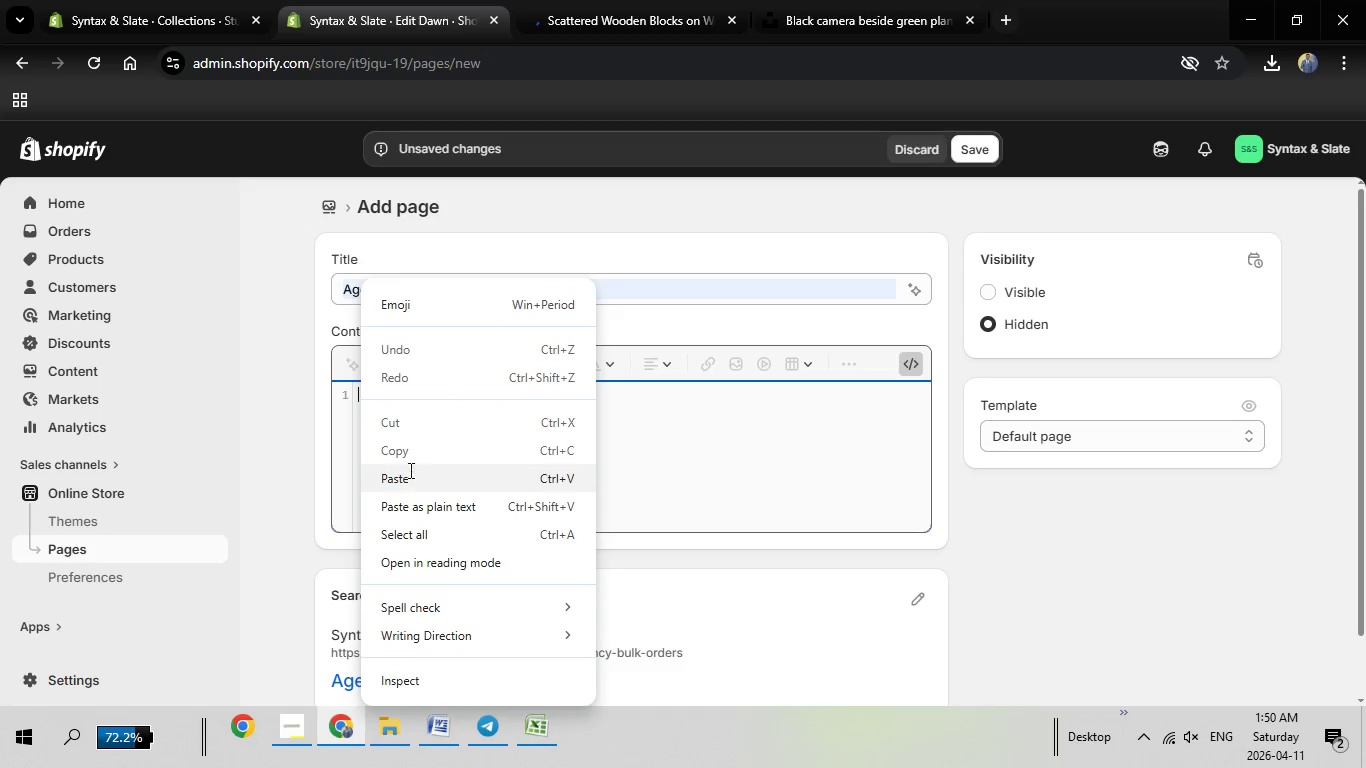 
left_click([409, 470])
 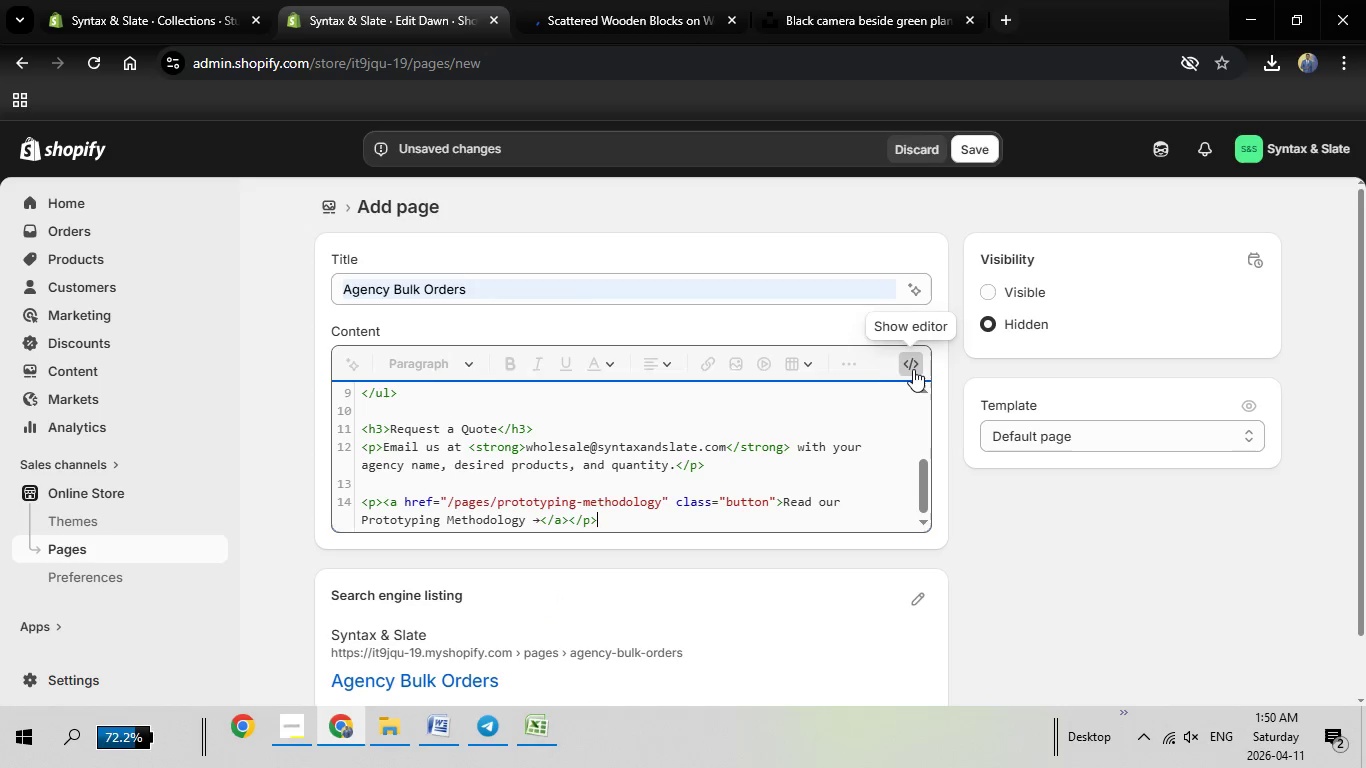 
left_click([914, 369])
 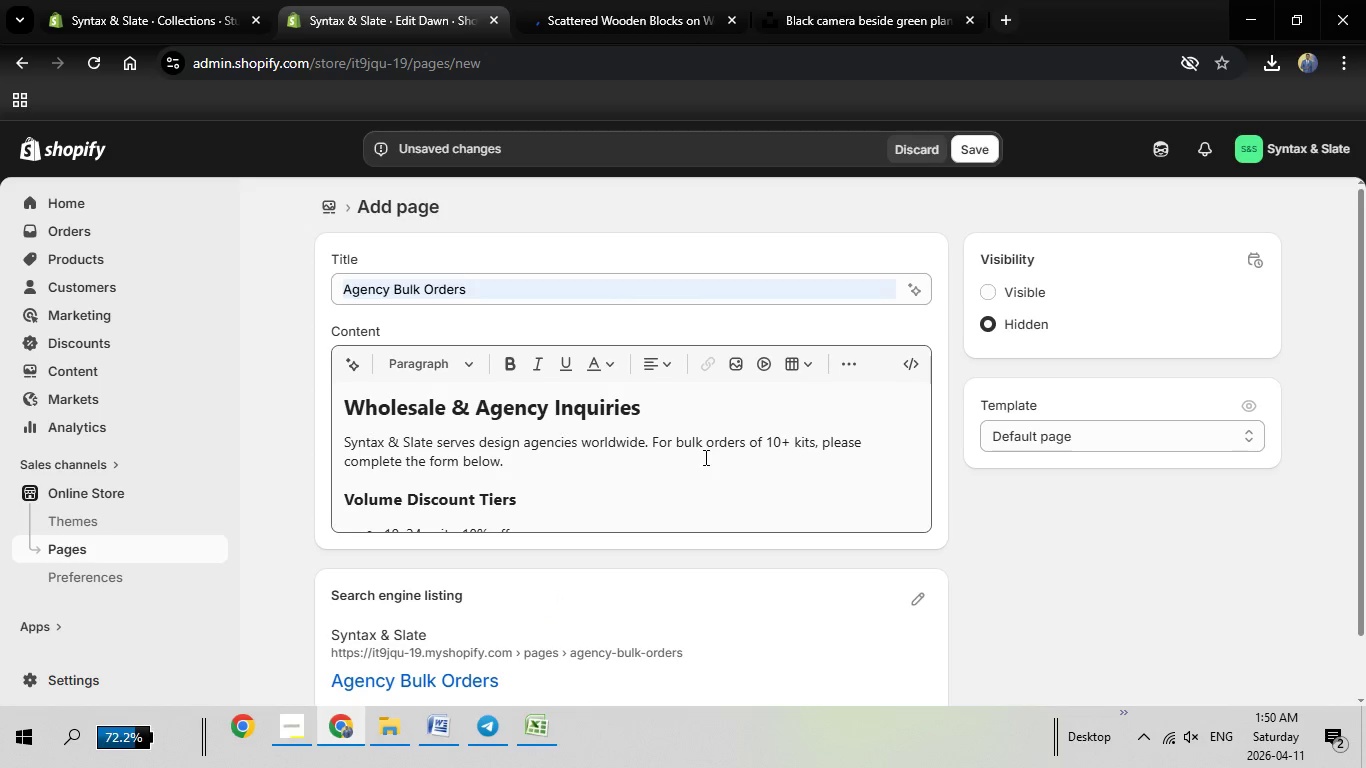 
left_click([703, 454])
 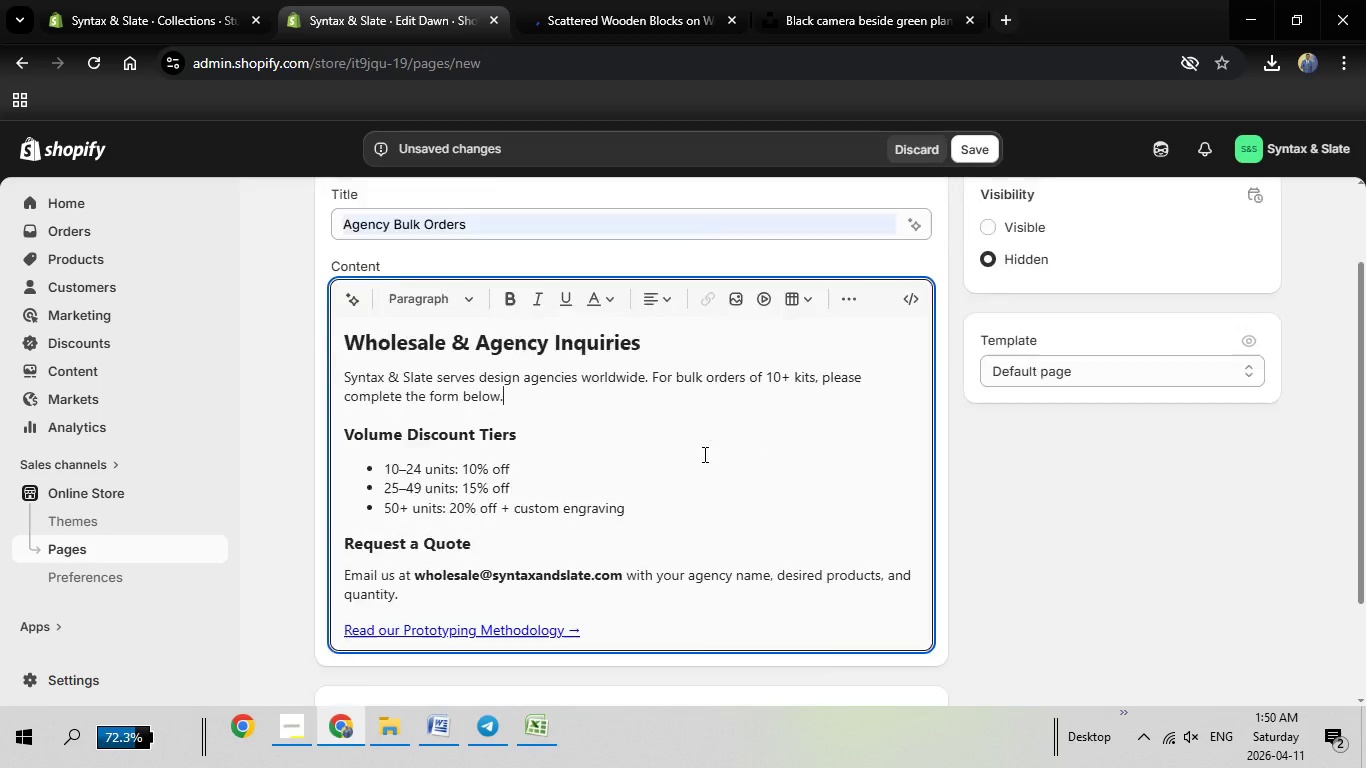 
scroll: coordinate [703, 454], scroll_direction: down, amount: 7.0
 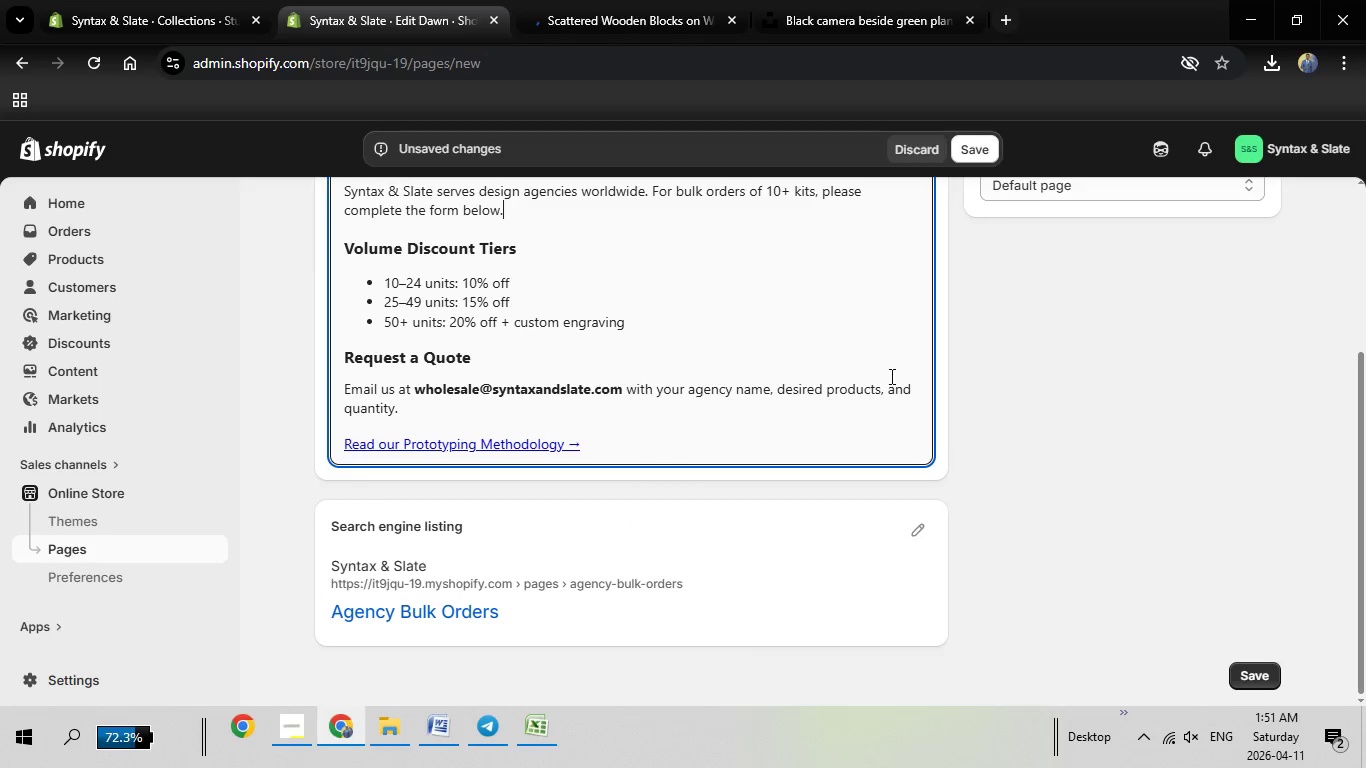 
left_click([974, 141])
 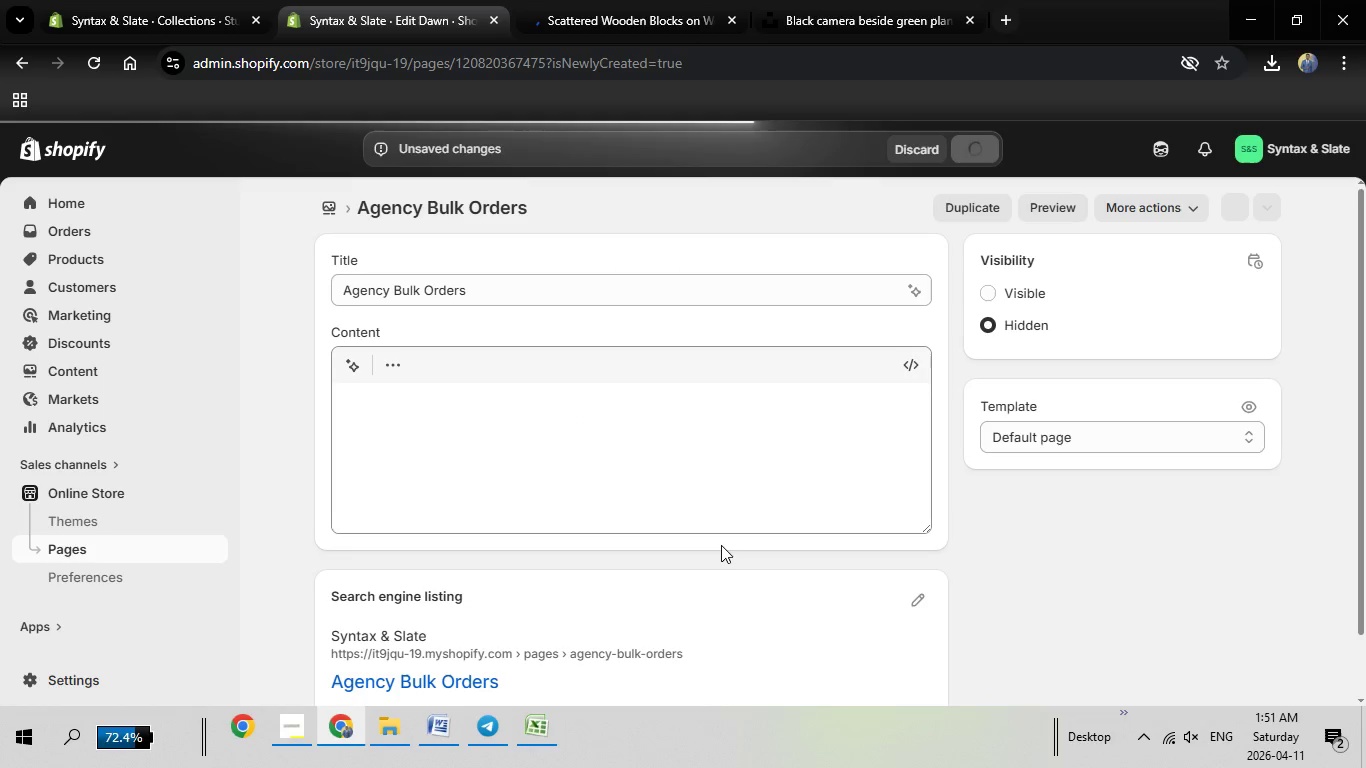 
wait(11.98)
 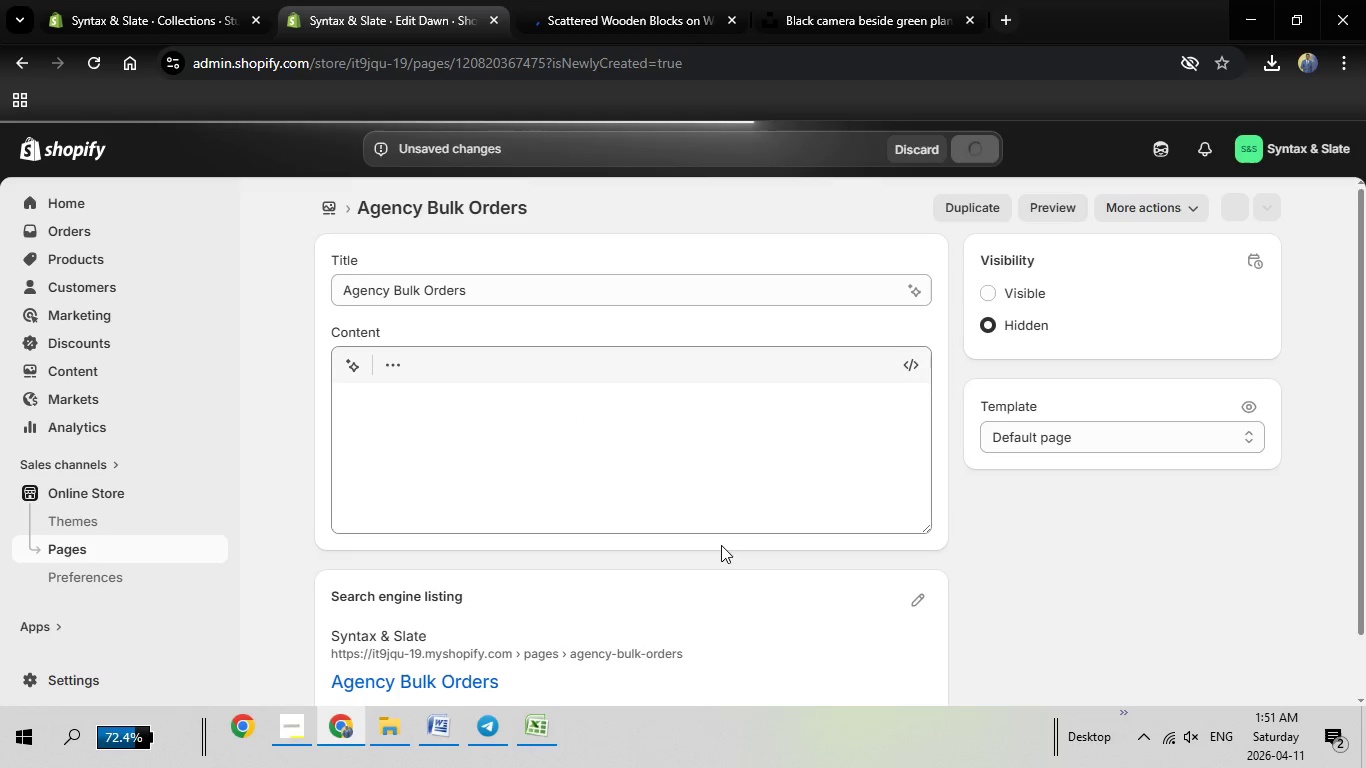 
left_click([80, 556])
 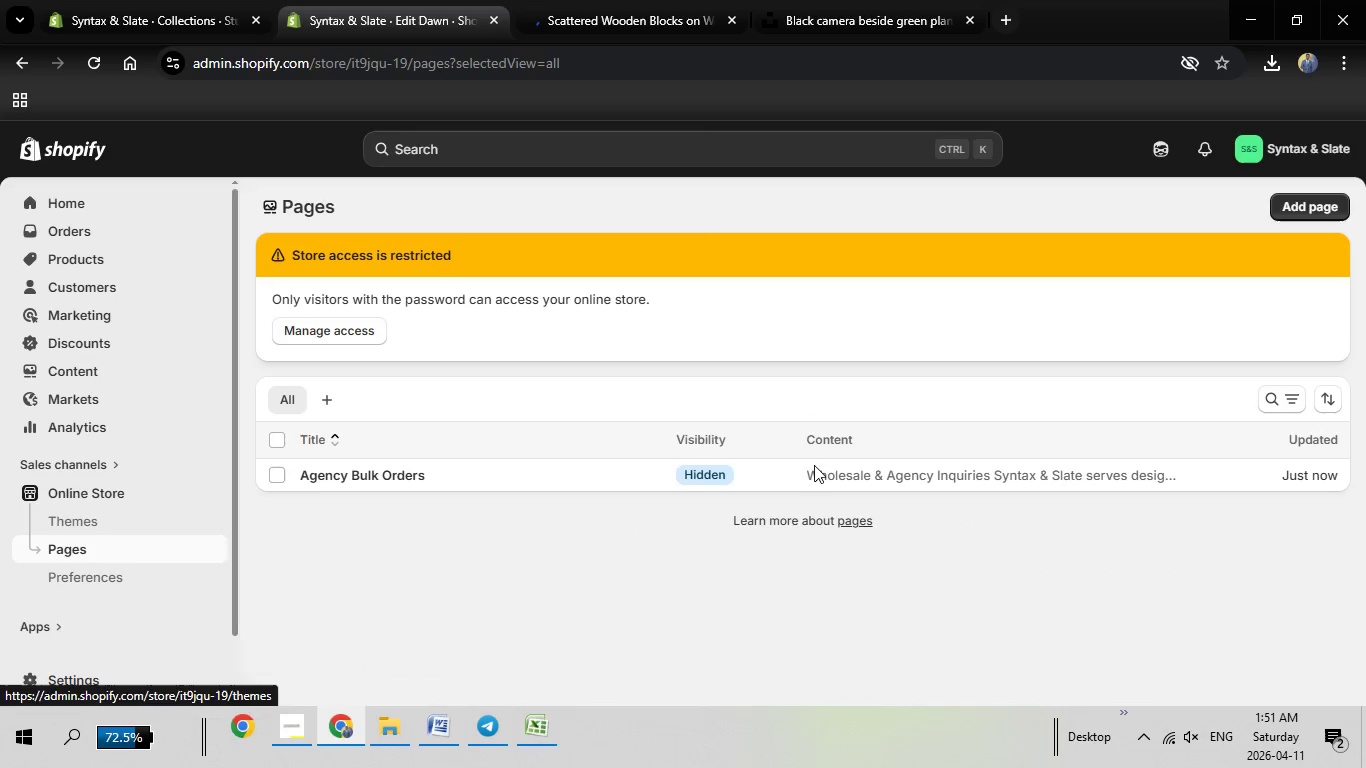 
left_click([1292, 210])
 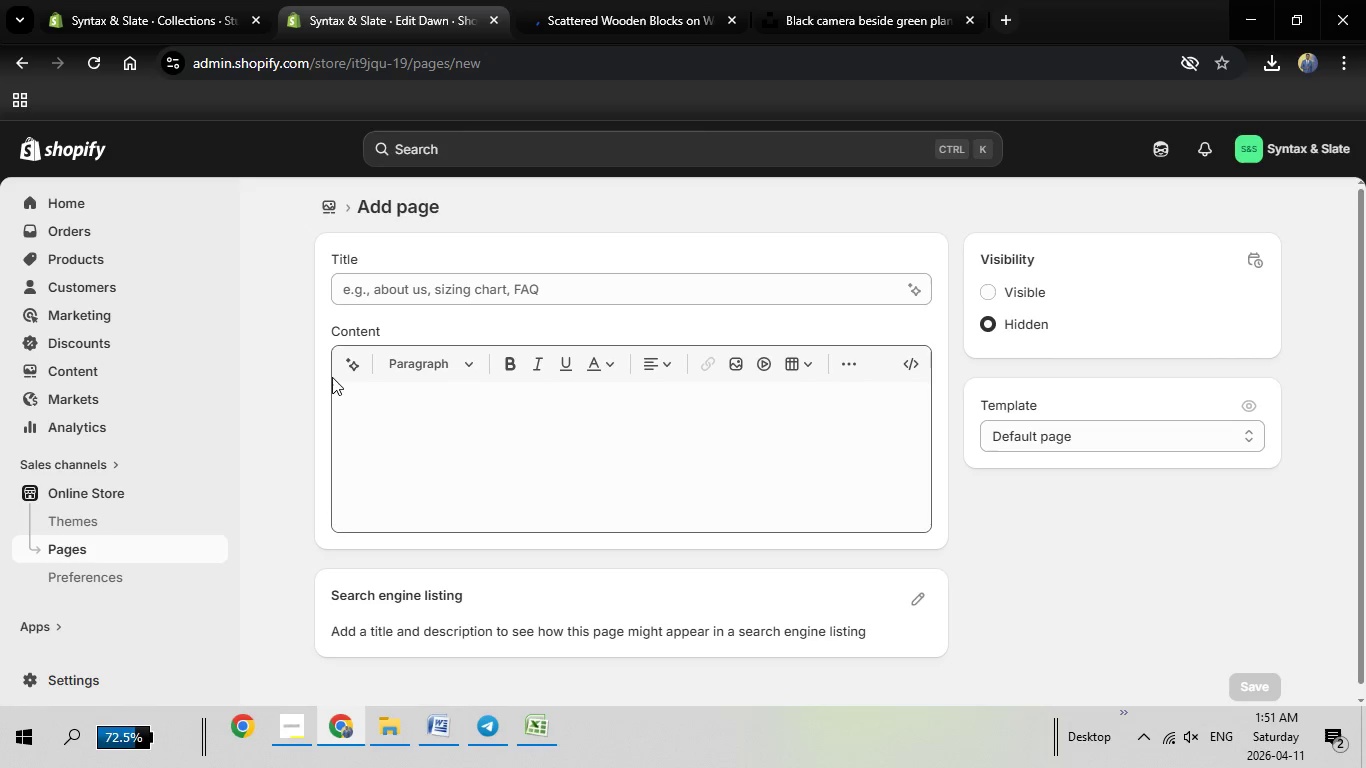 
wait(8.41)
 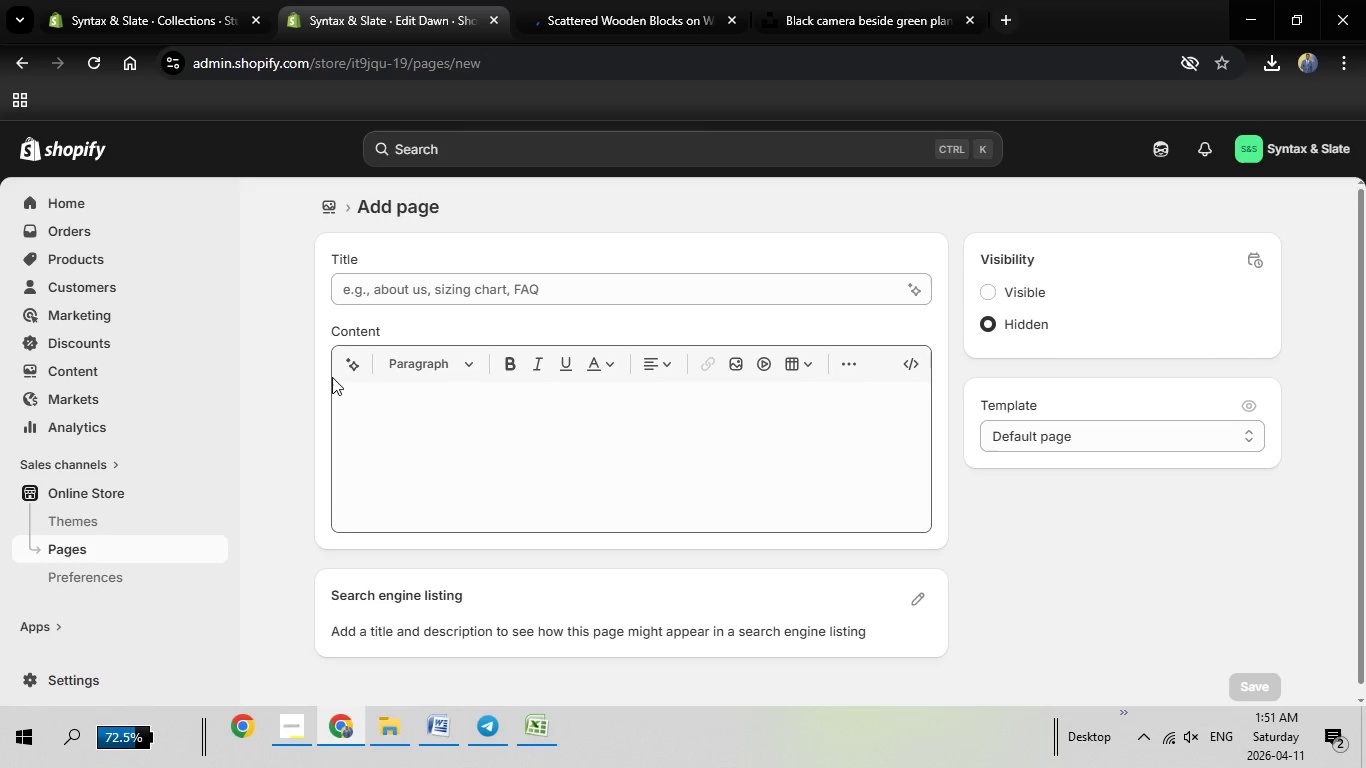 
left_click([454, 278])
 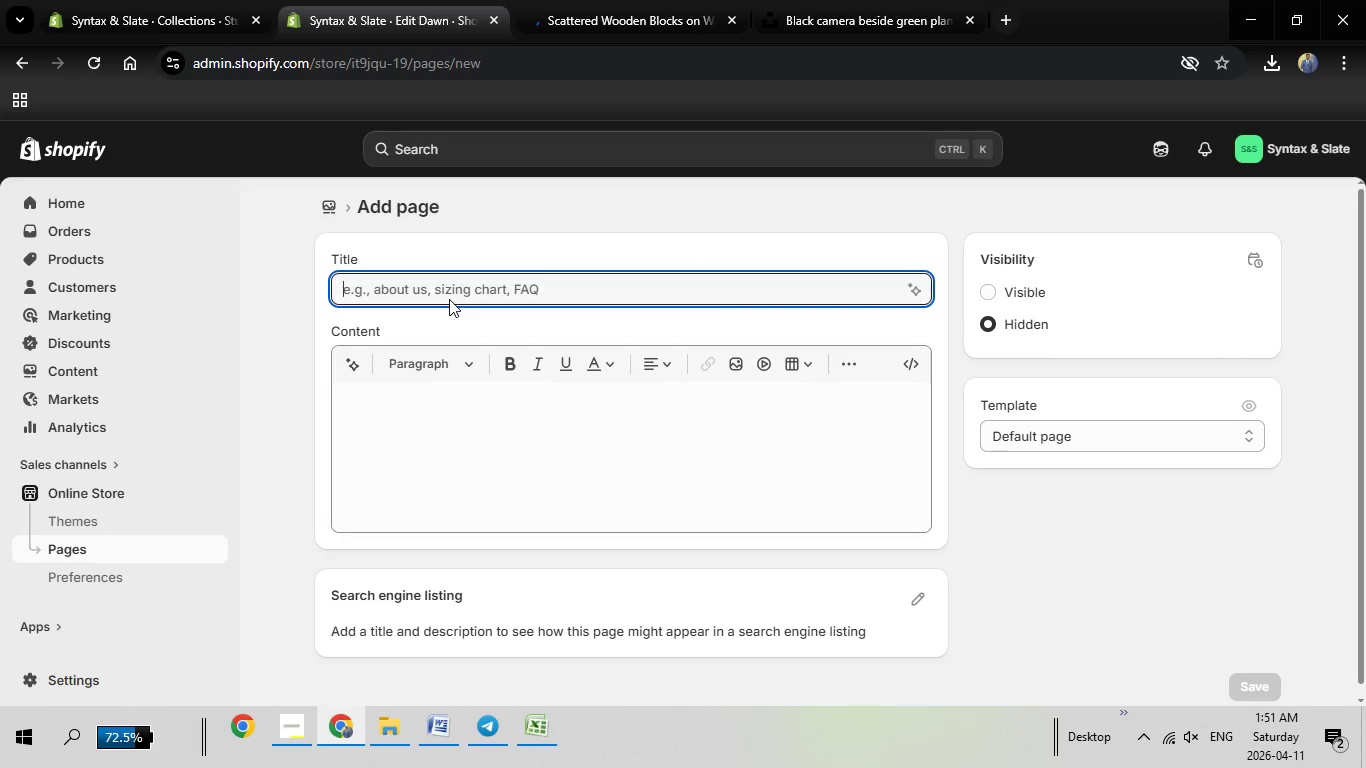 
type(m)
key(Backspace)
type(Met)
 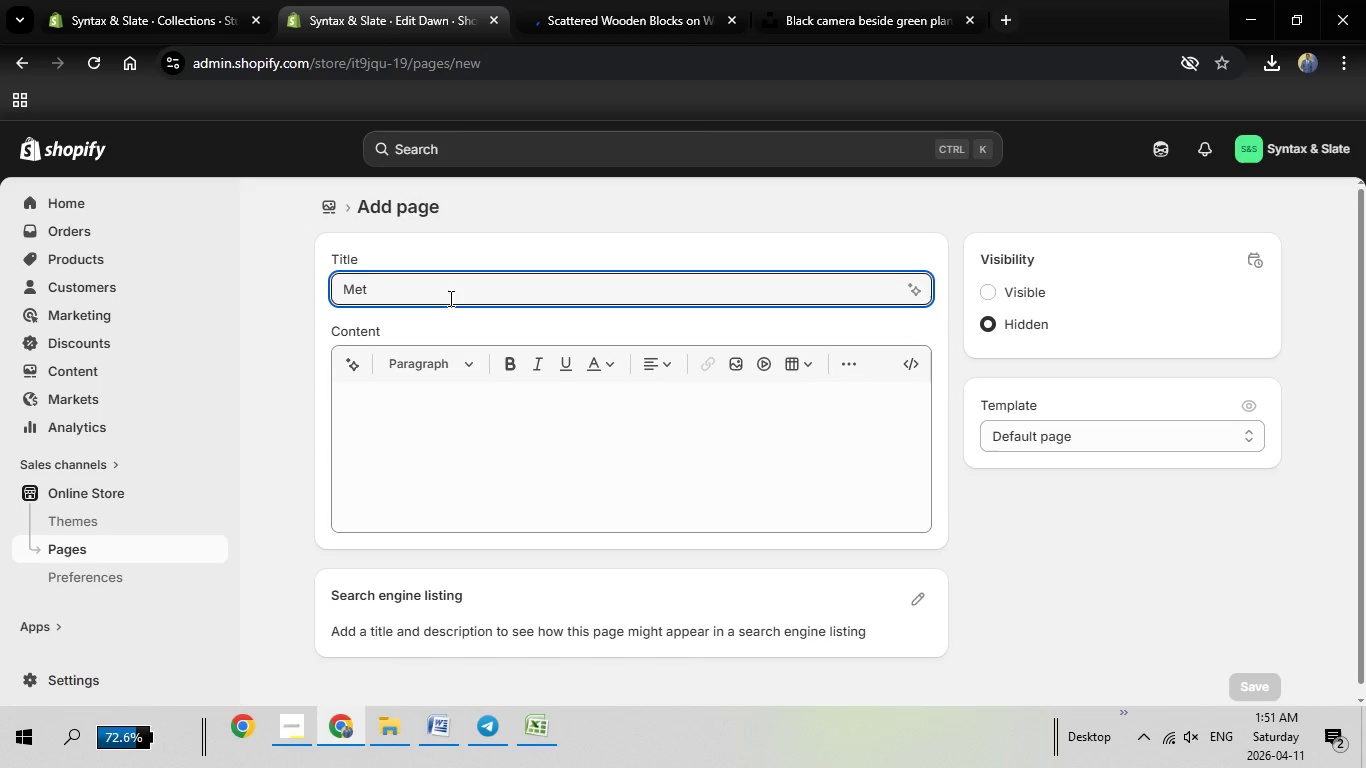 
type(hodology Guide)
 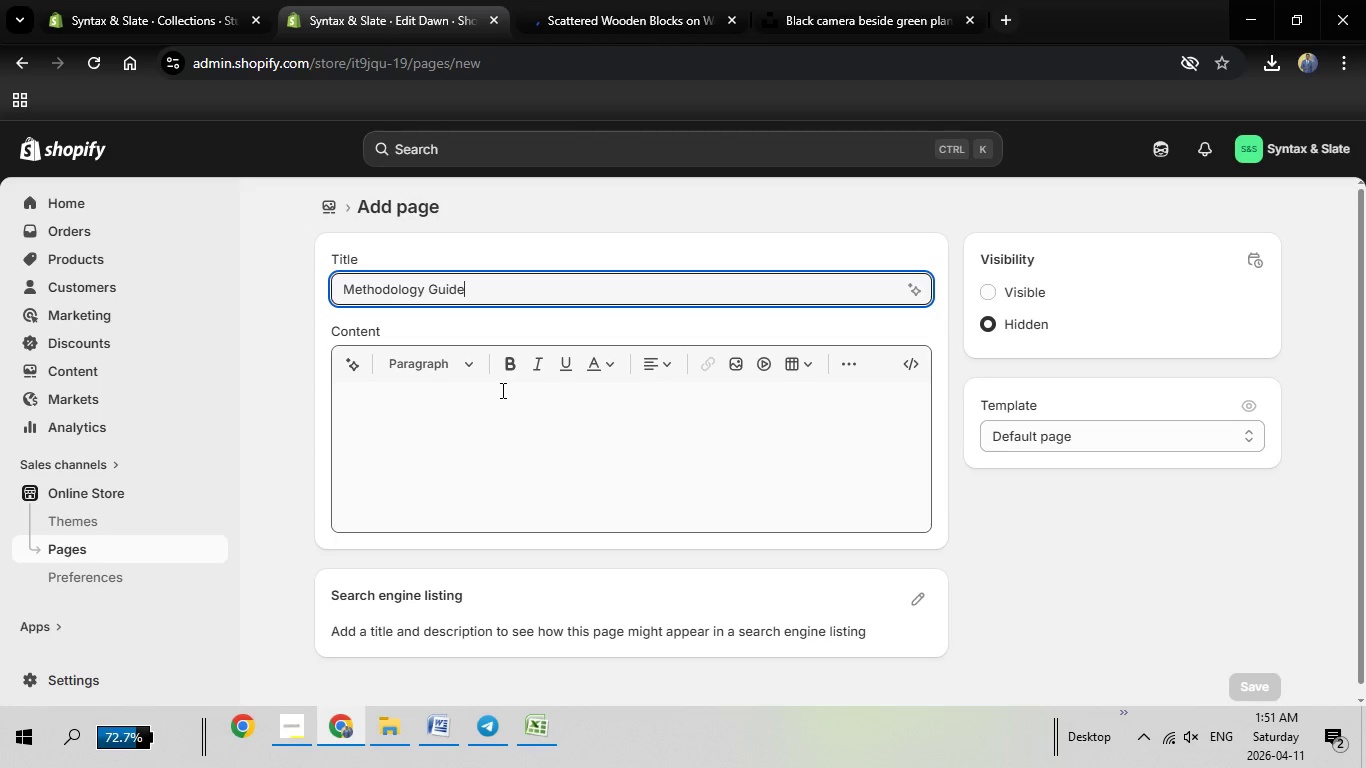 
scroll: coordinate [501, 390], scroll_direction: down, amount: 1.0
 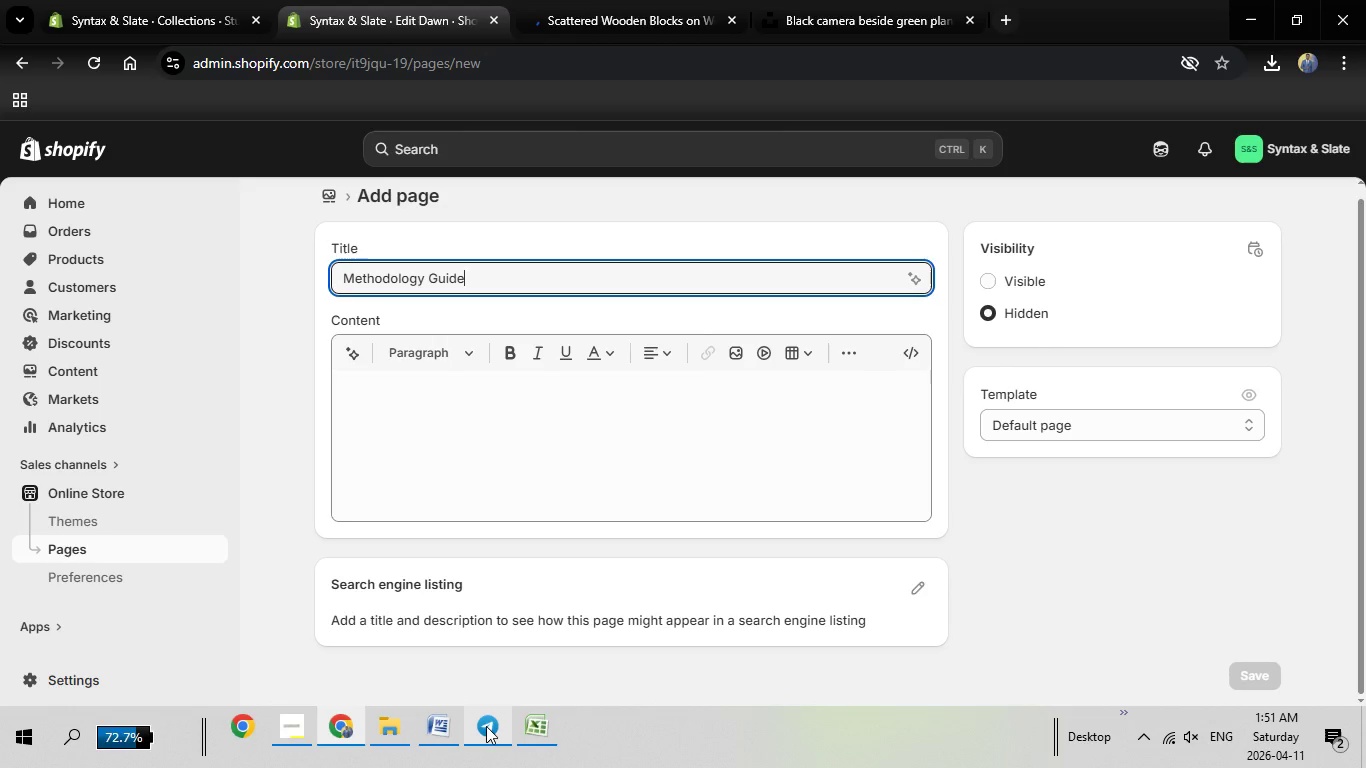 
left_click([488, 726])
 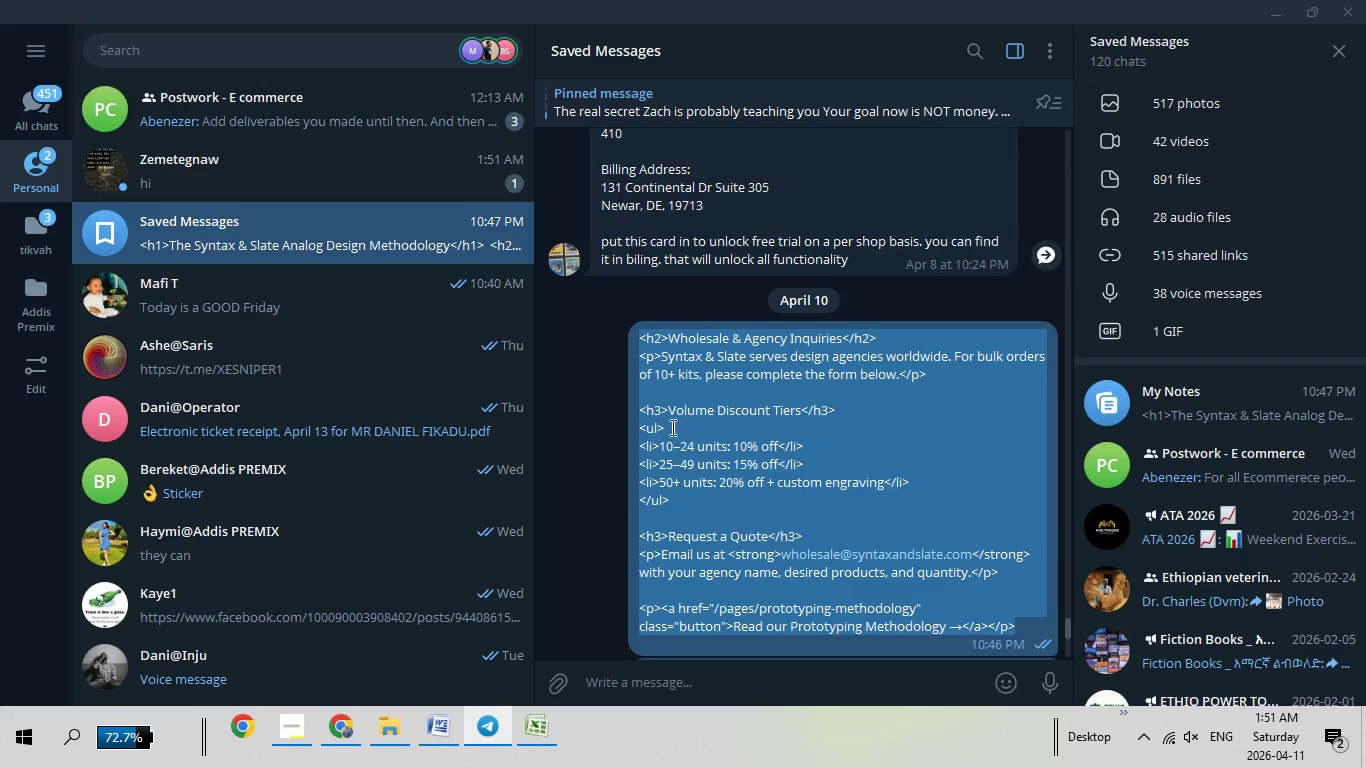 
scroll: coordinate [664, 481], scroll_direction: down, amount: 5.0
 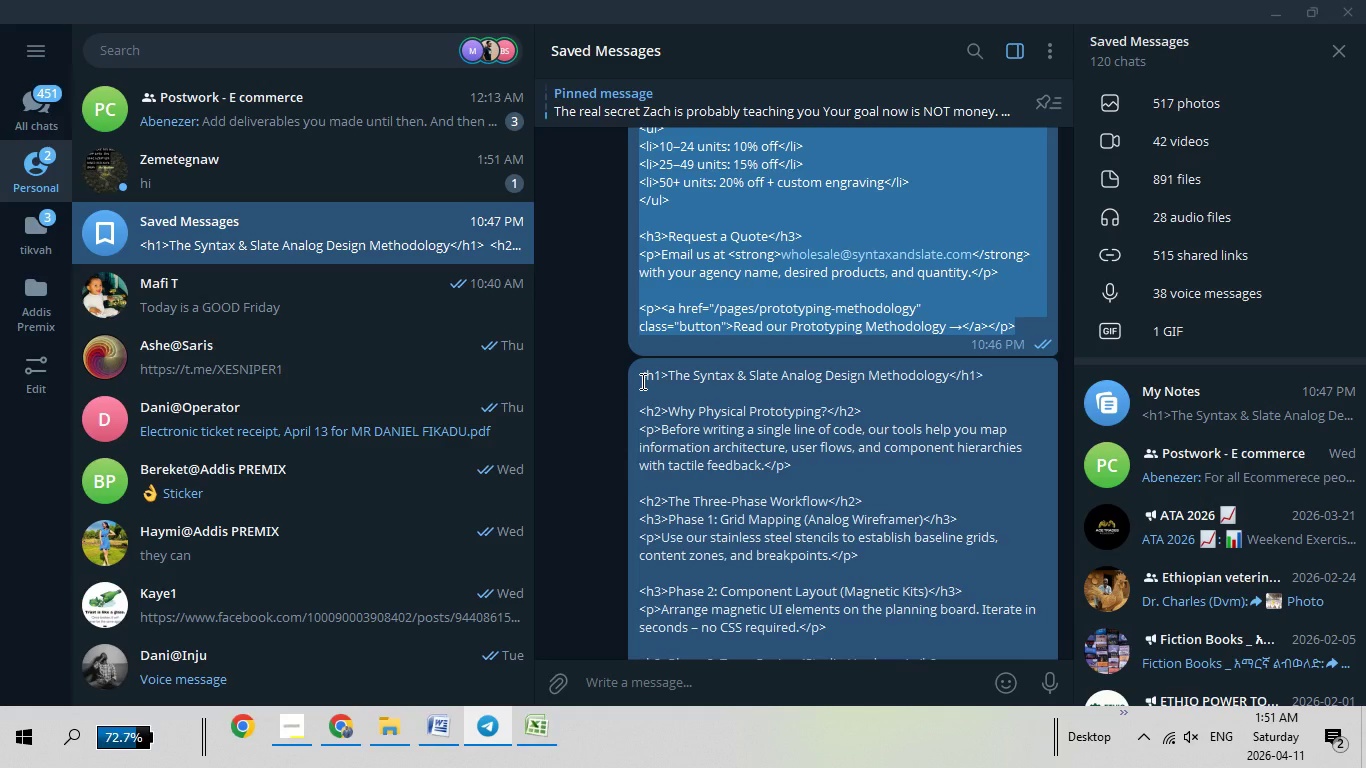 
left_click_drag(start_coordinate=[641, 380], to_coordinate=[892, 627])
 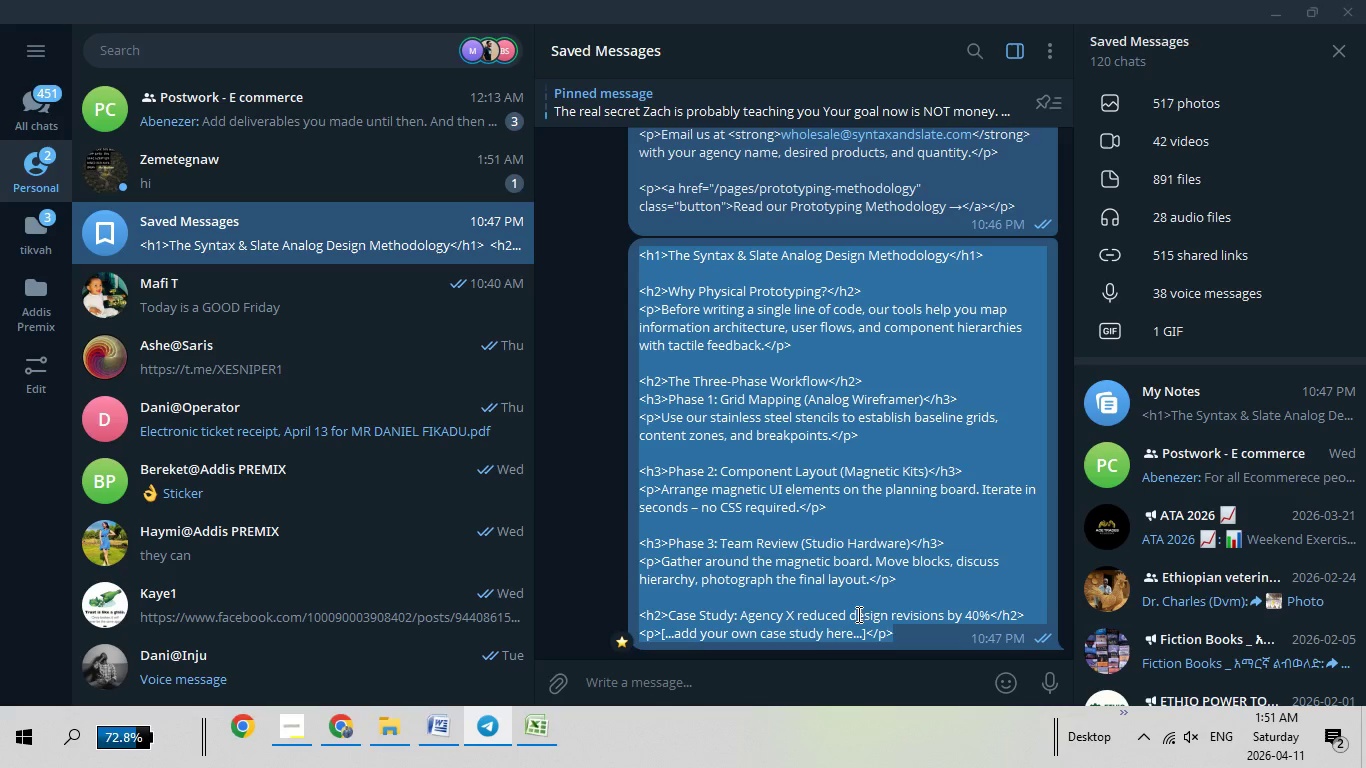 
right_click([857, 614])
 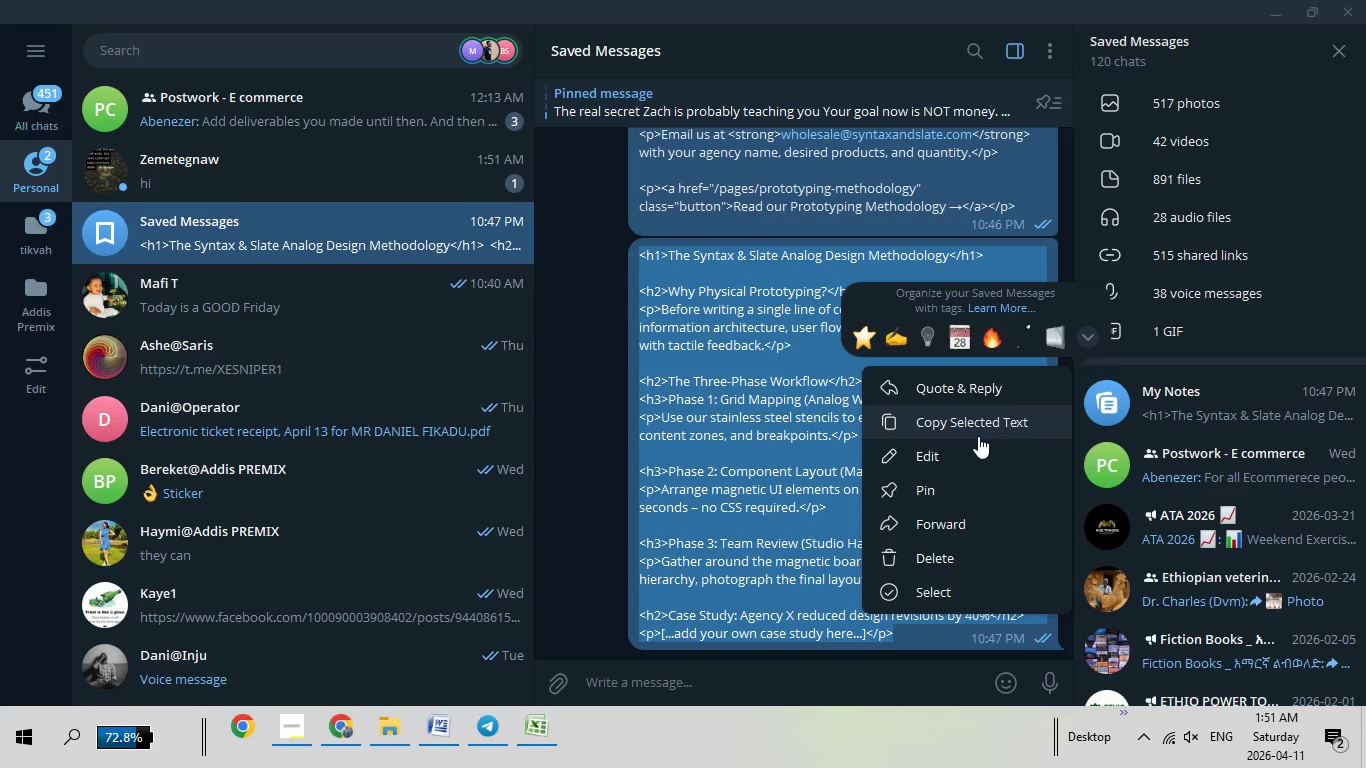 
left_click([978, 436])
 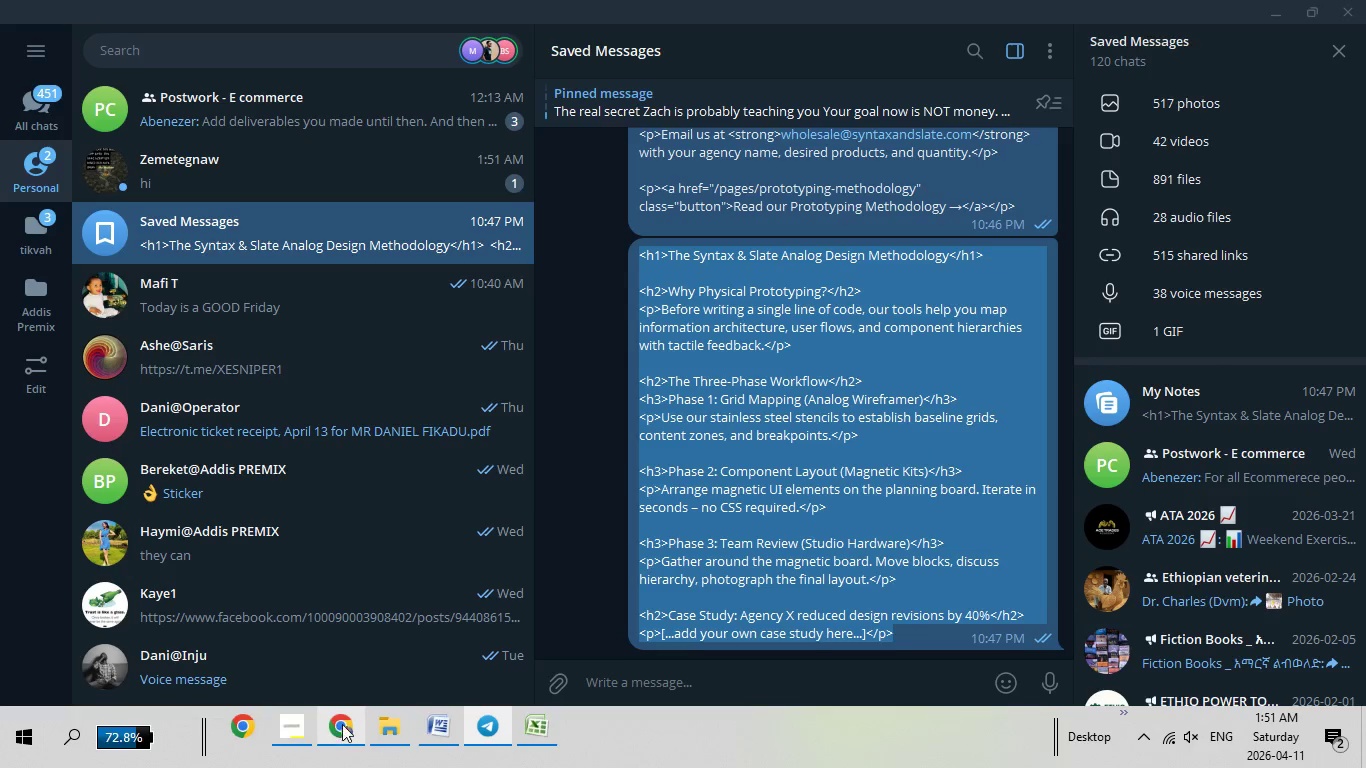 
left_click([344, 724])
 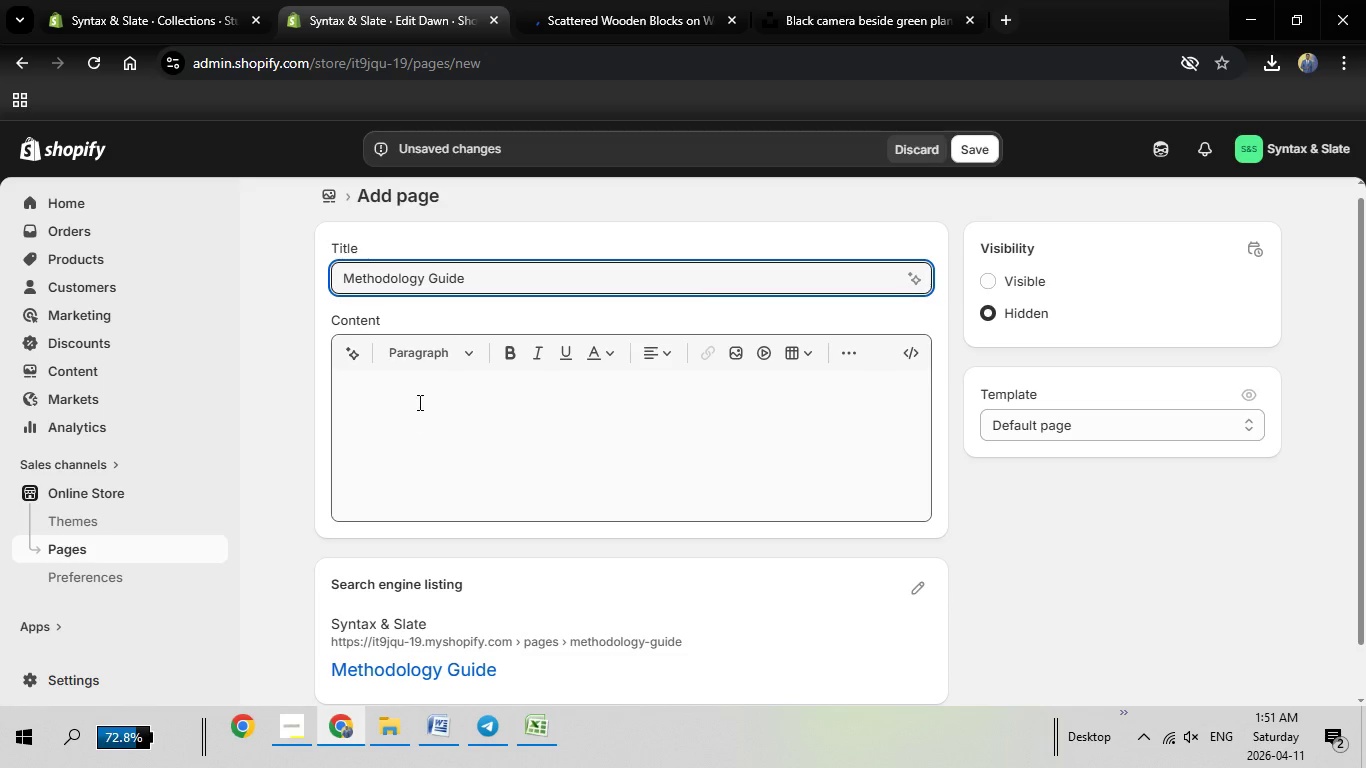 
right_click([418, 402])
 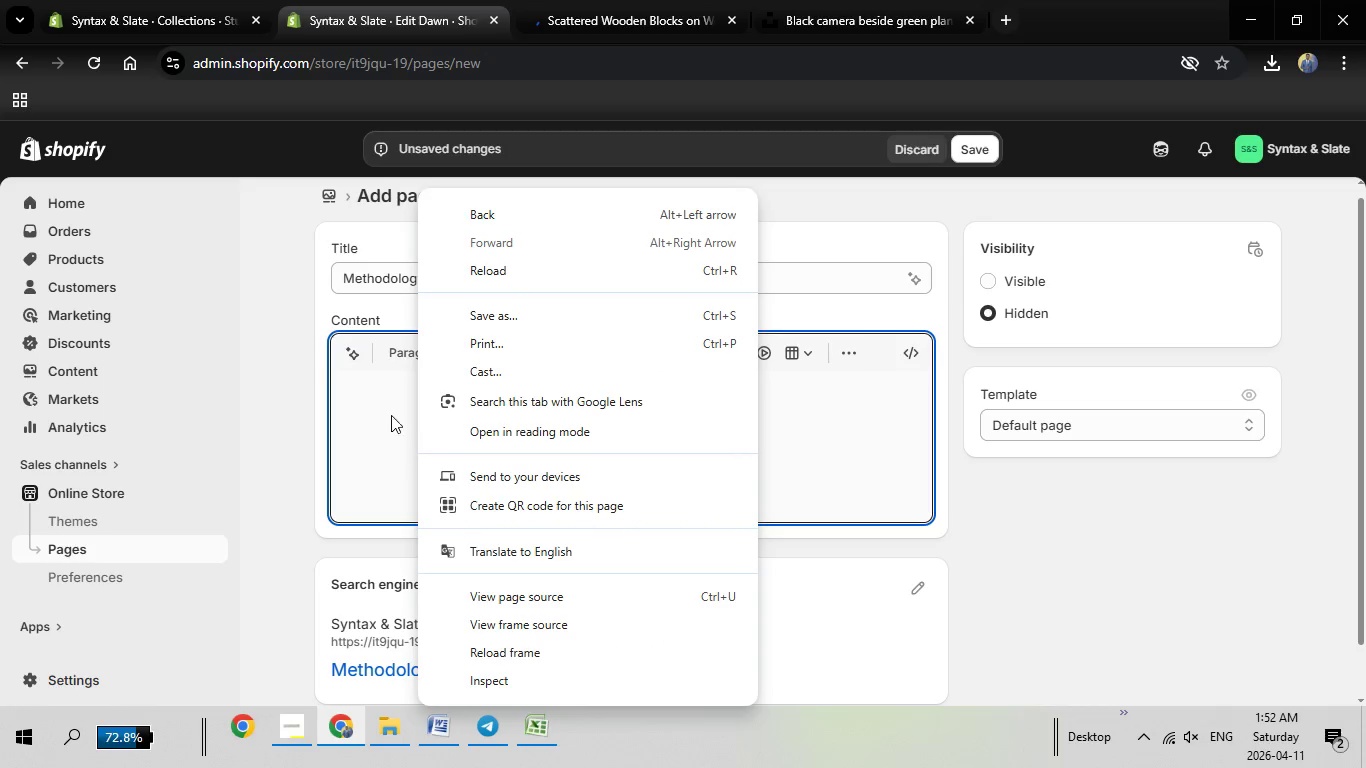 
left_click([385, 401])
 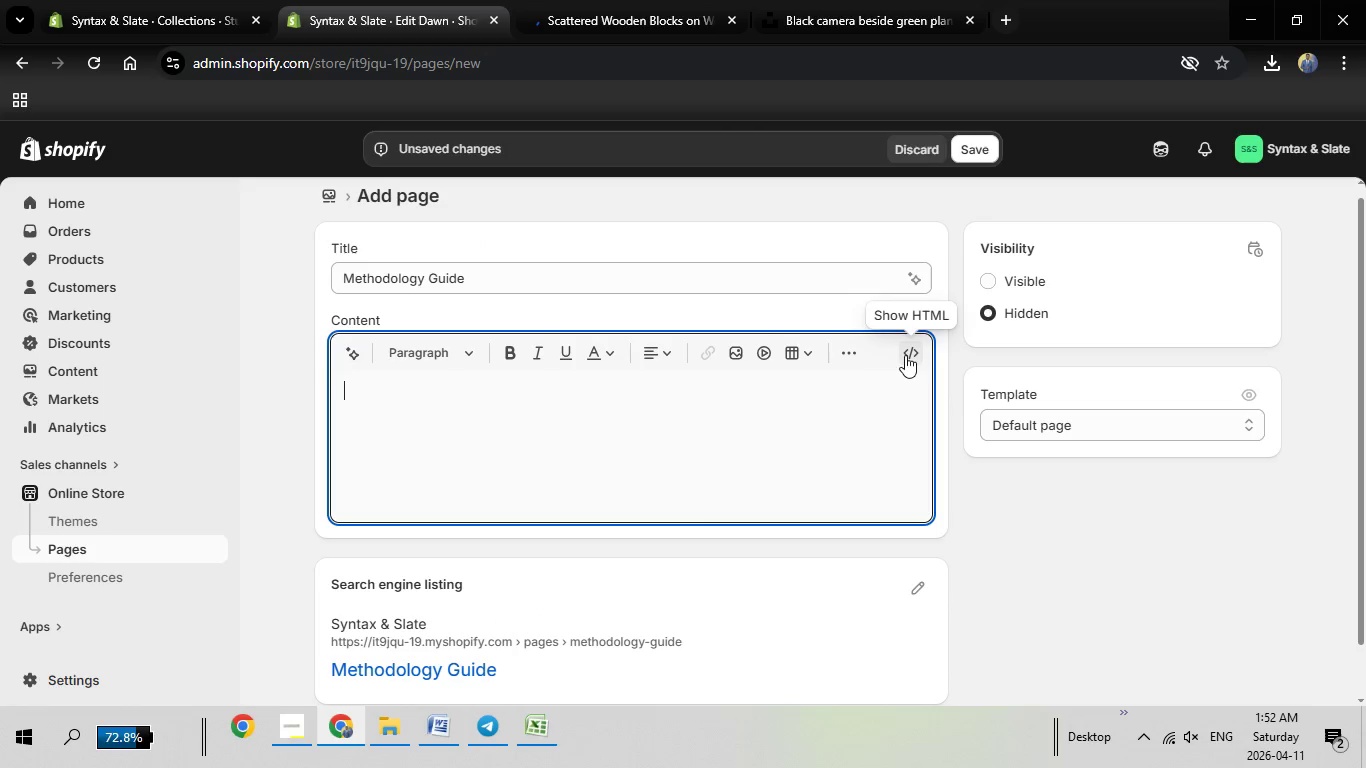 
left_click([905, 355])
 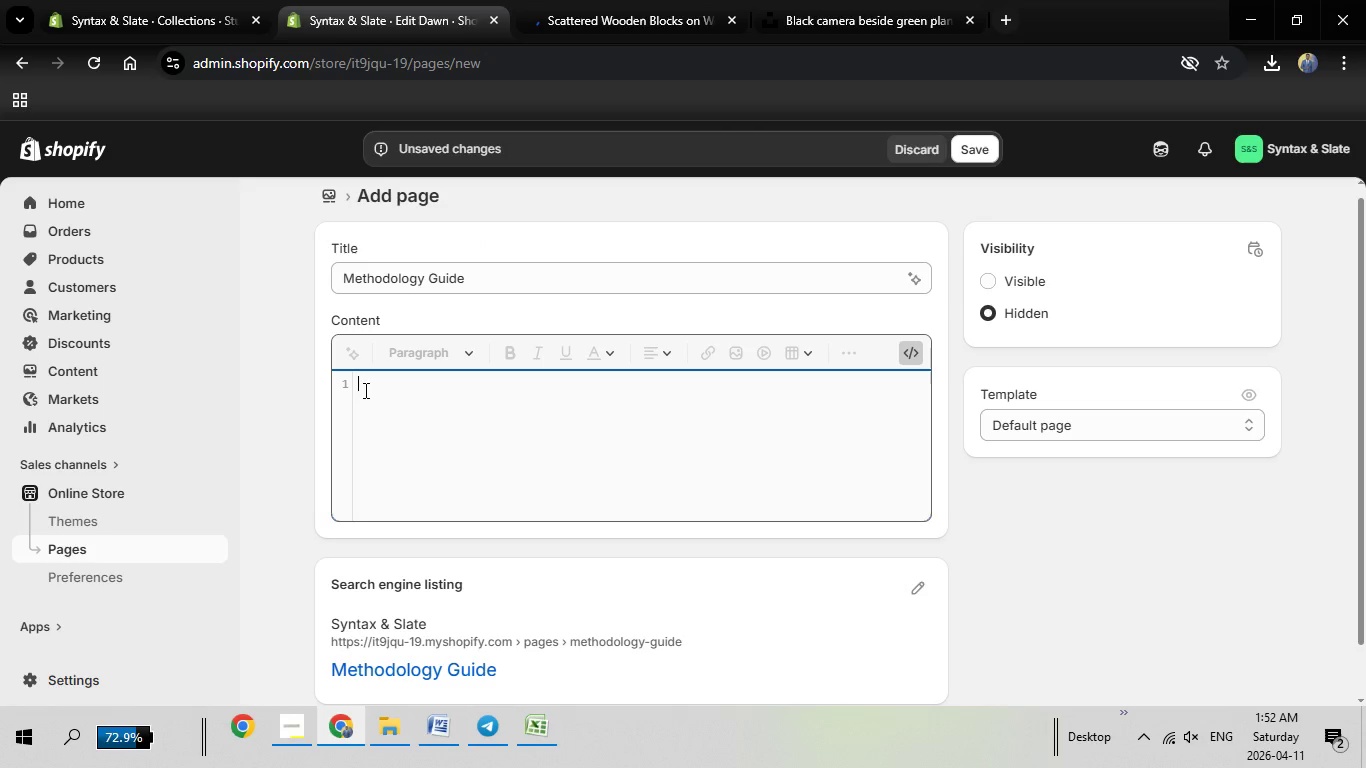 
right_click([364, 390])
 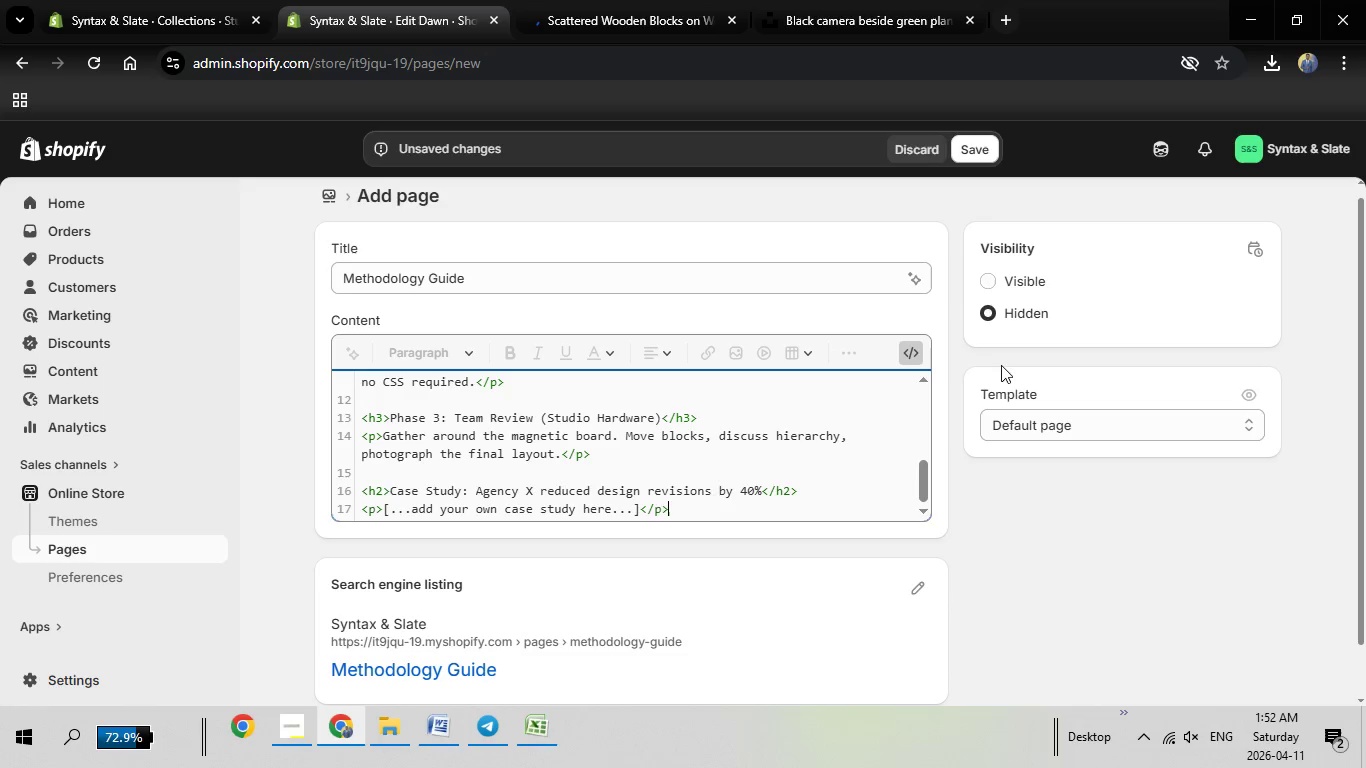 
left_click([915, 355])
 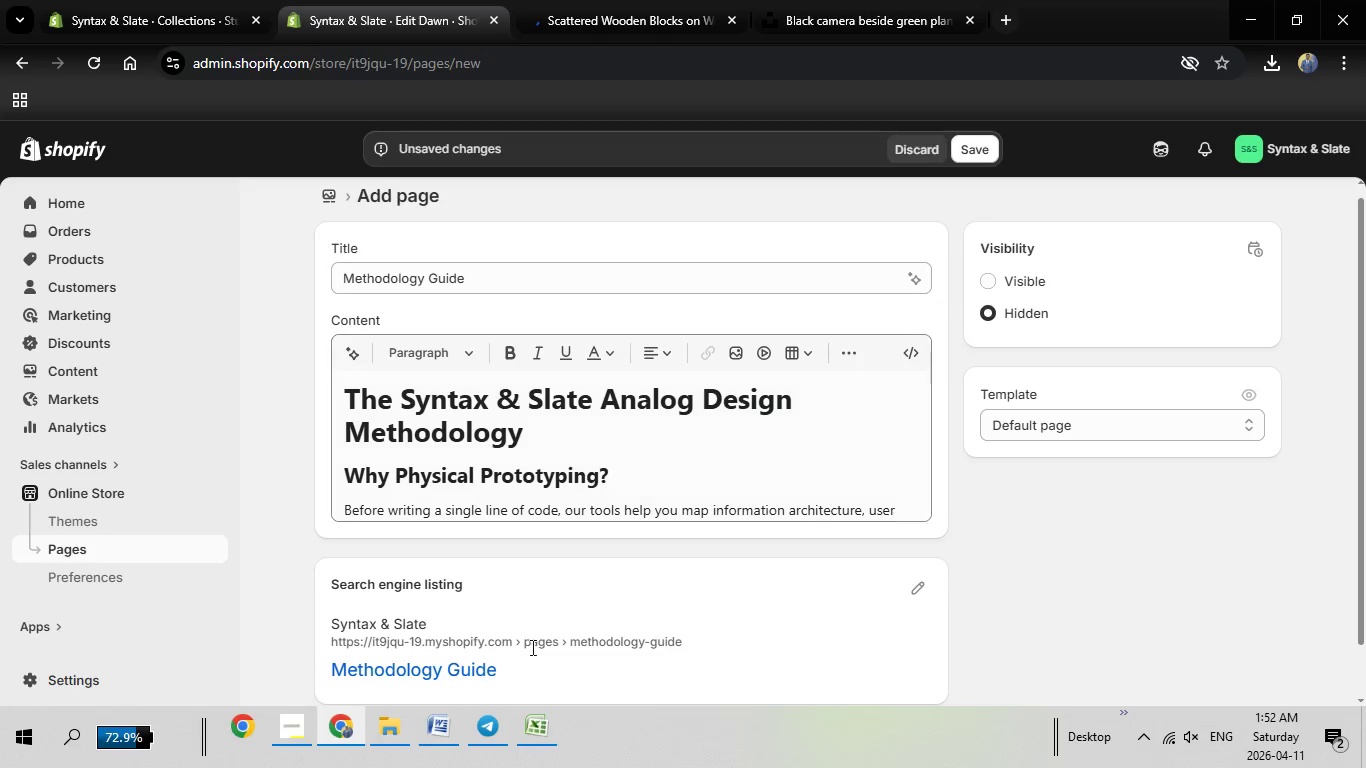 
scroll: coordinate [666, 598], scroll_direction: down, amount: 1.0
 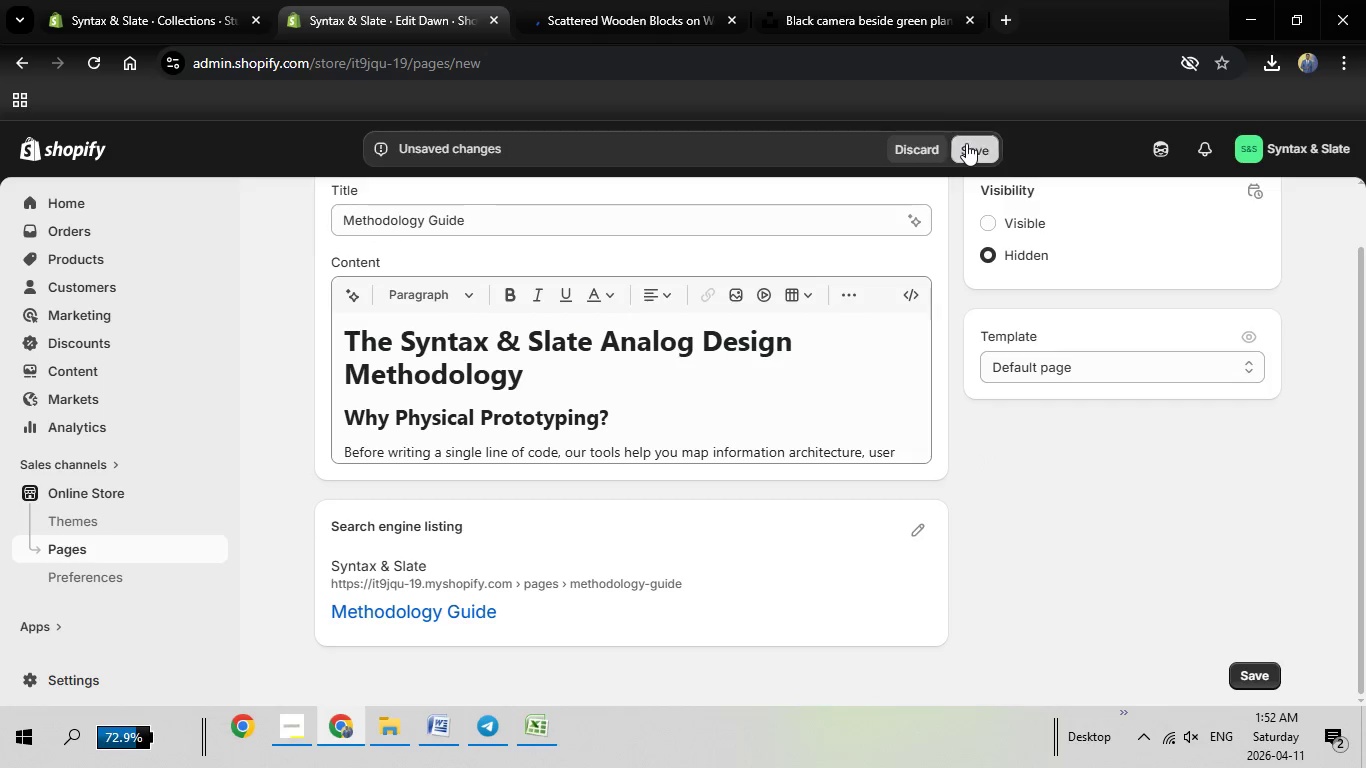 
left_click([966, 143])
 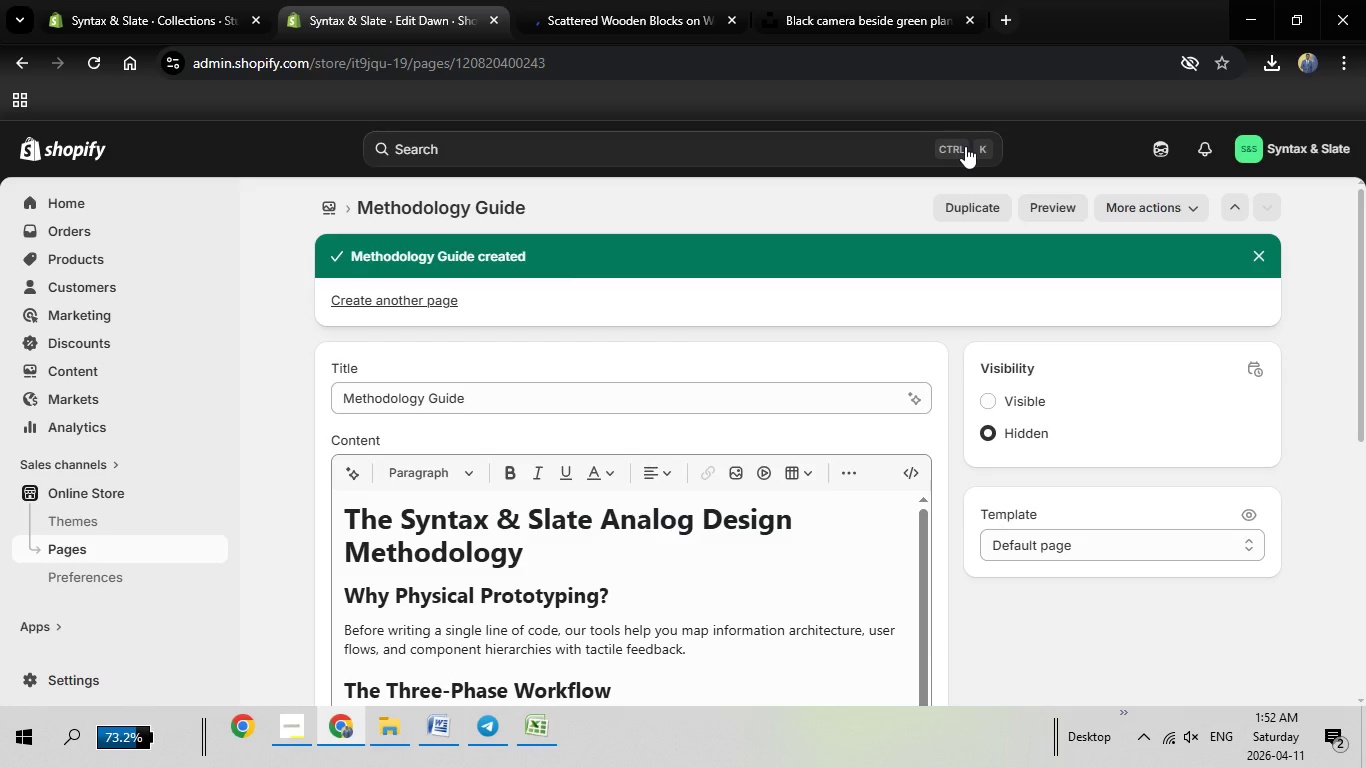 
wait(31.86)
 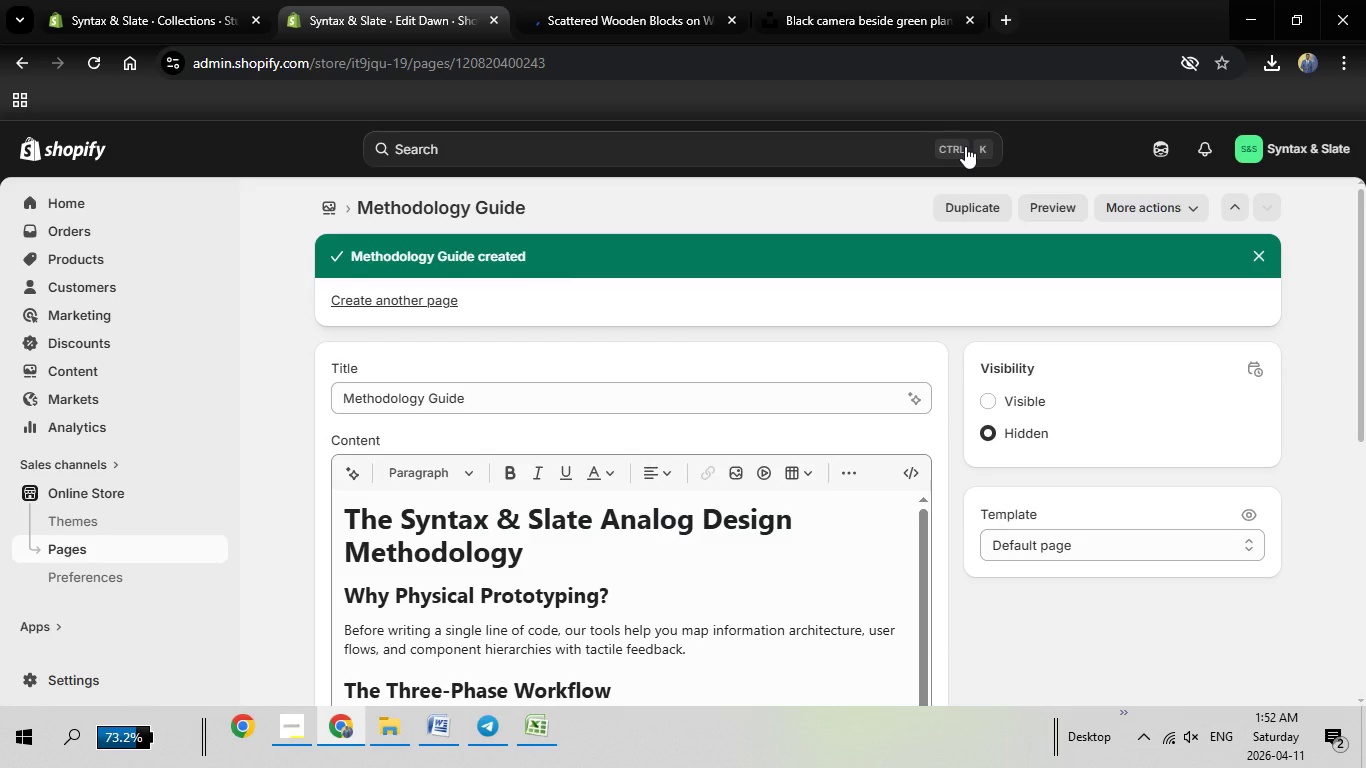 
left_click([75, 555])
 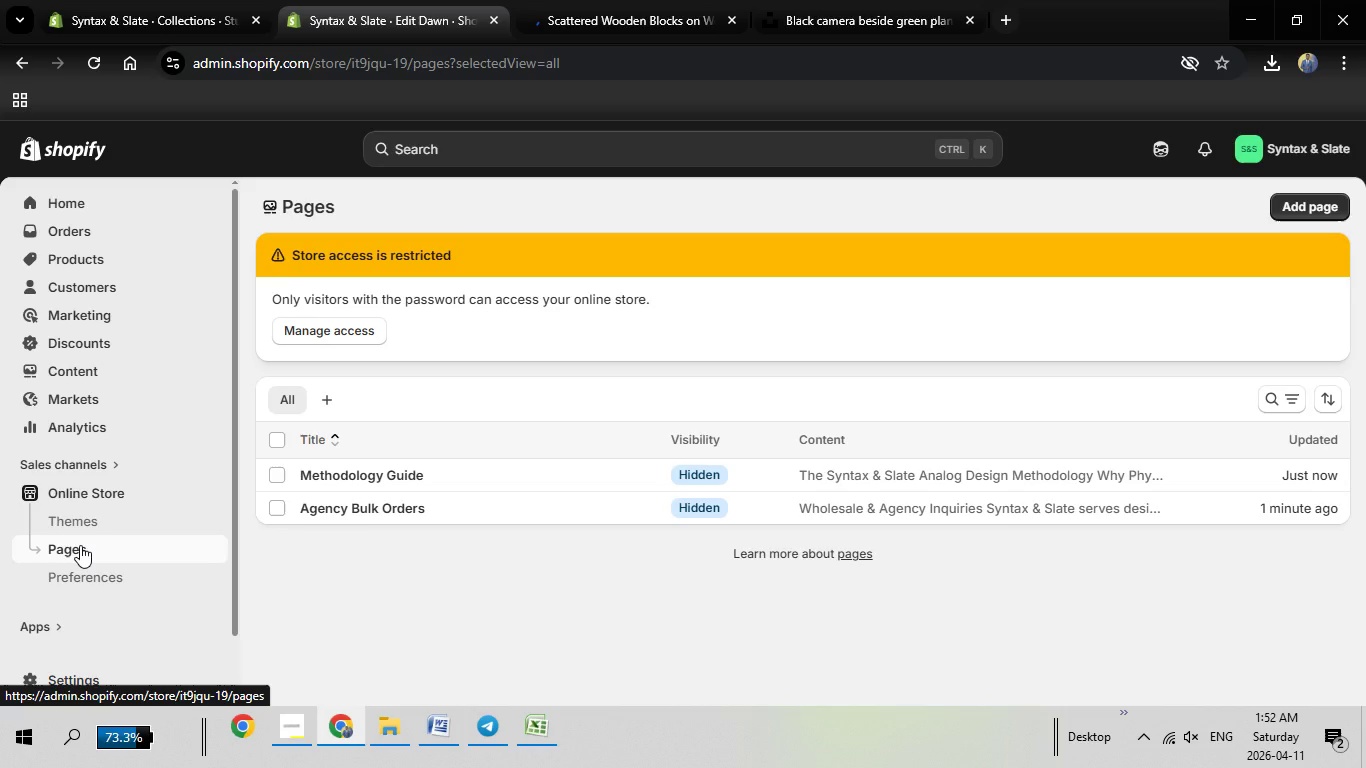 
wait(17.23)
 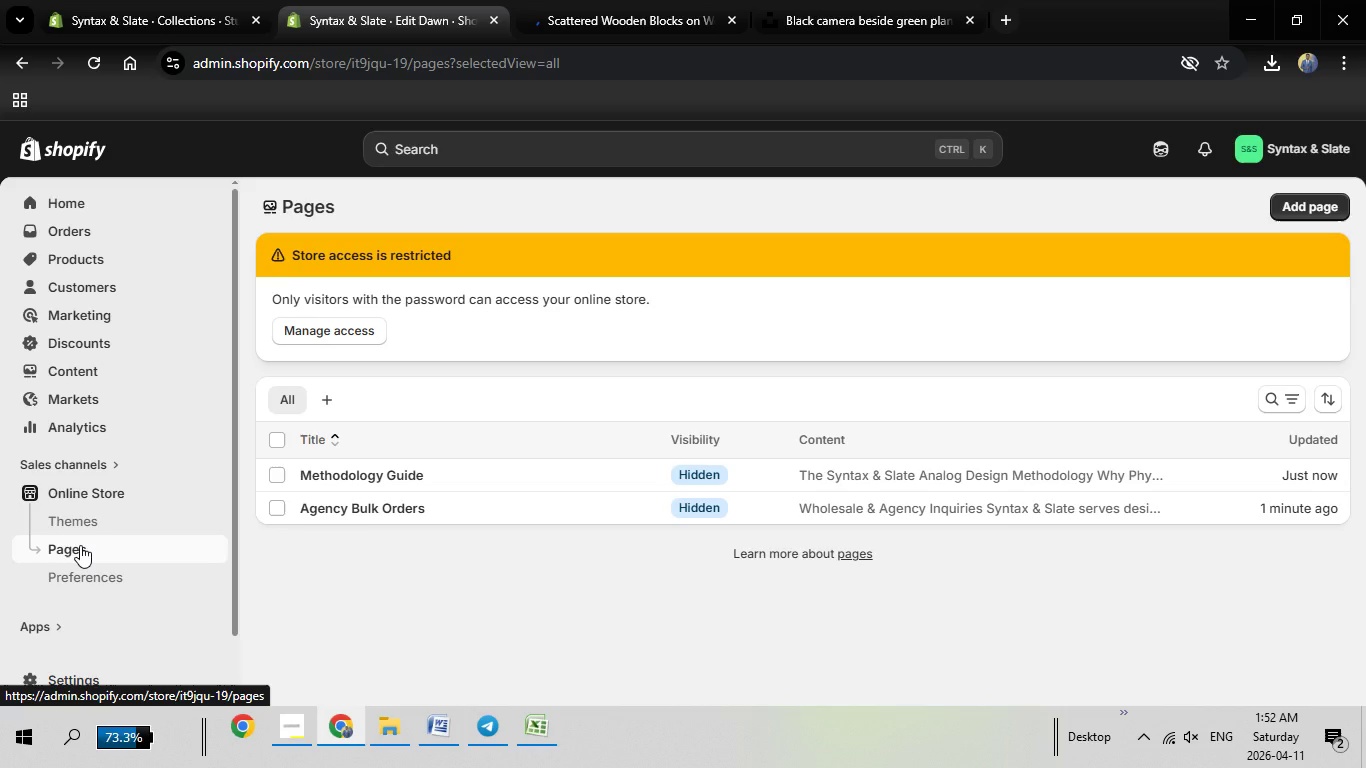 
left_click([103, 514])
 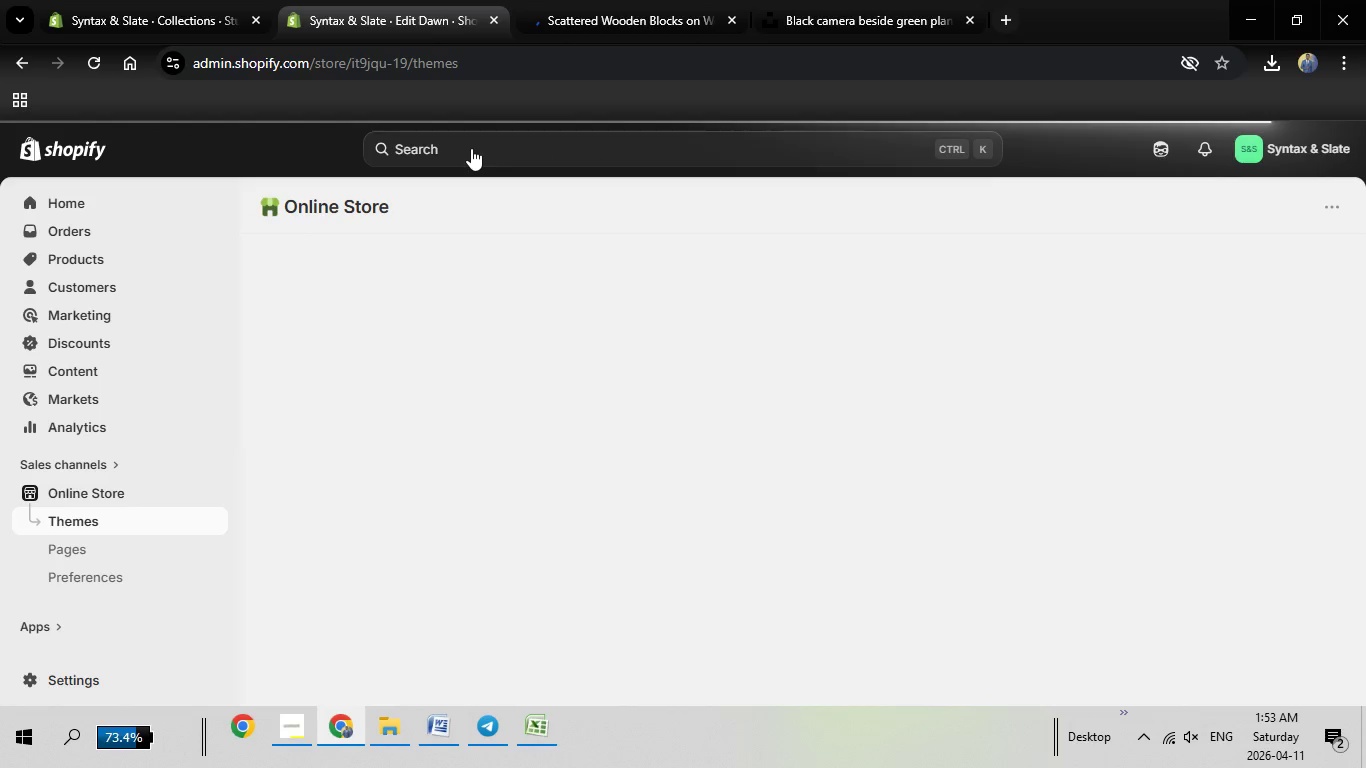 
wait(7.55)
 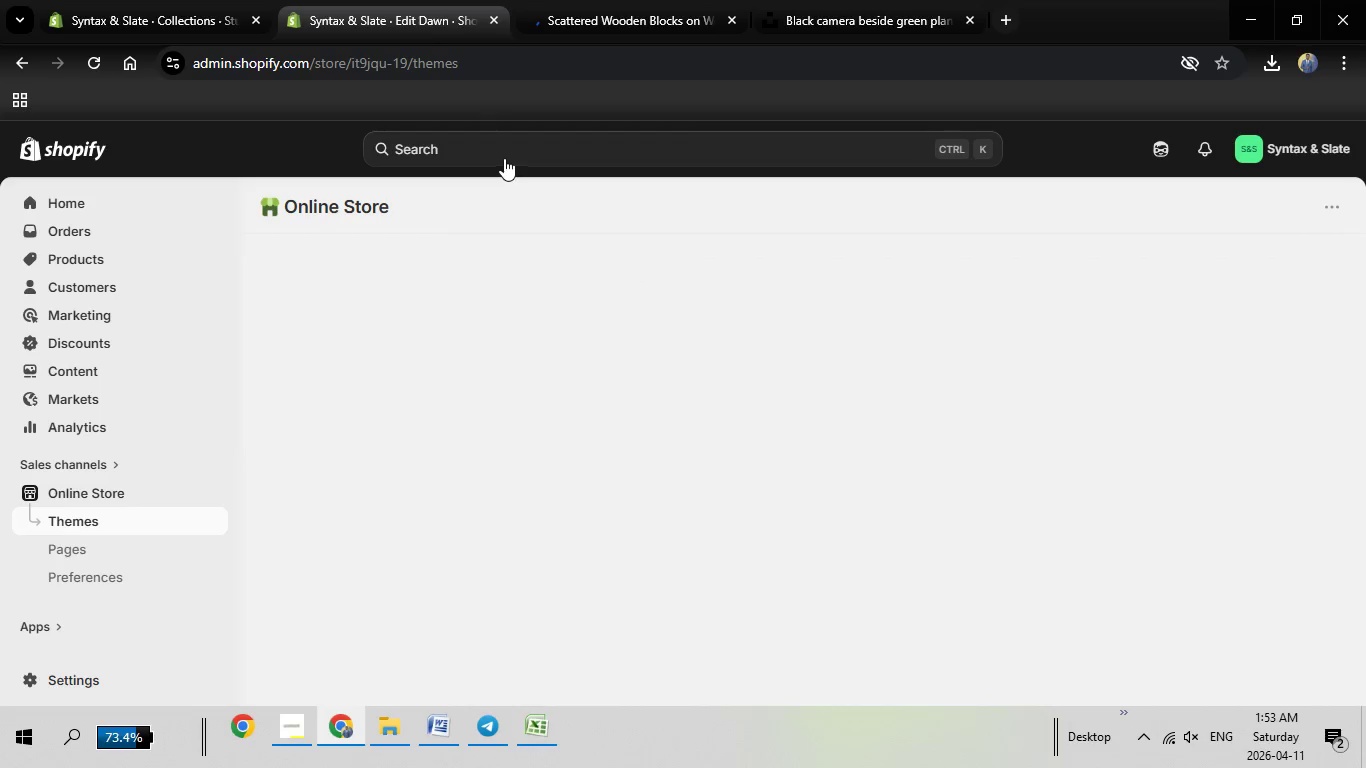 
left_click([471, 148])
 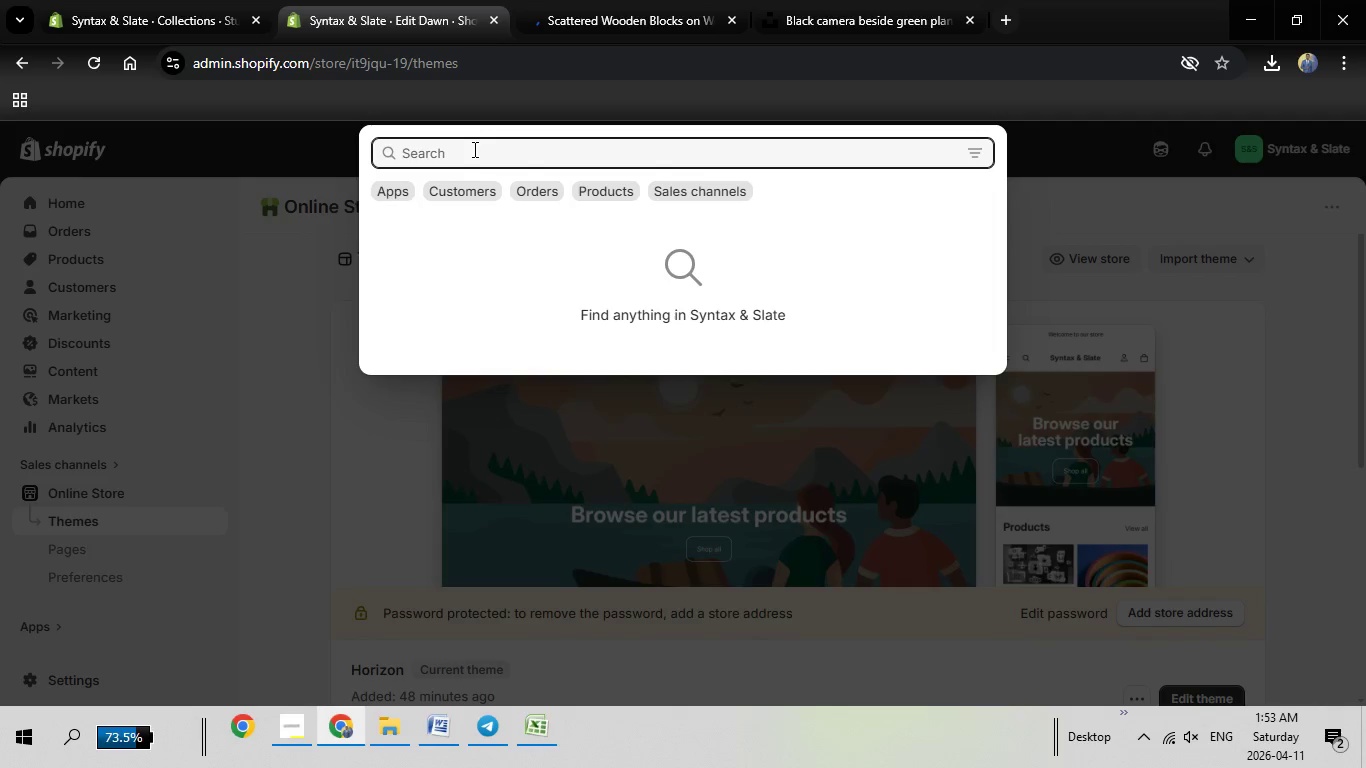 
type(navigation)
 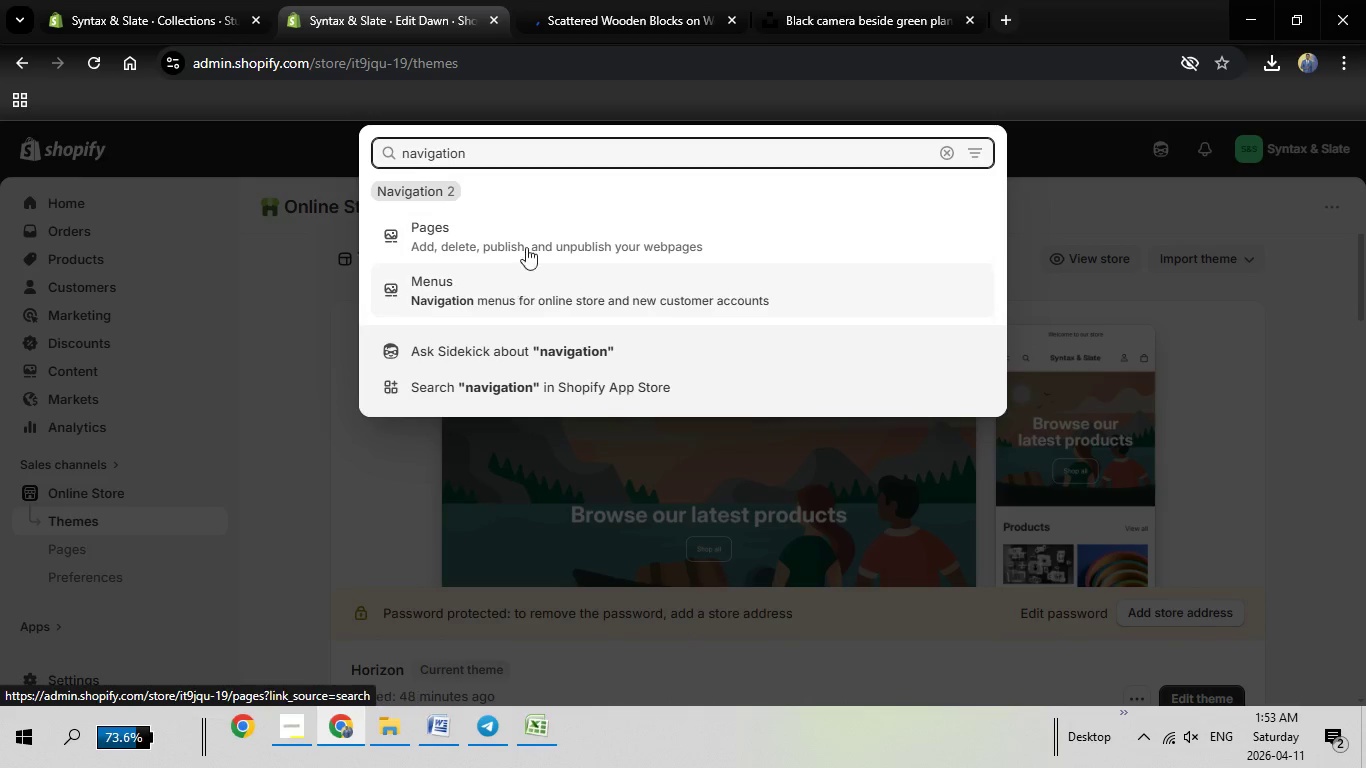 
left_click([438, 291])
 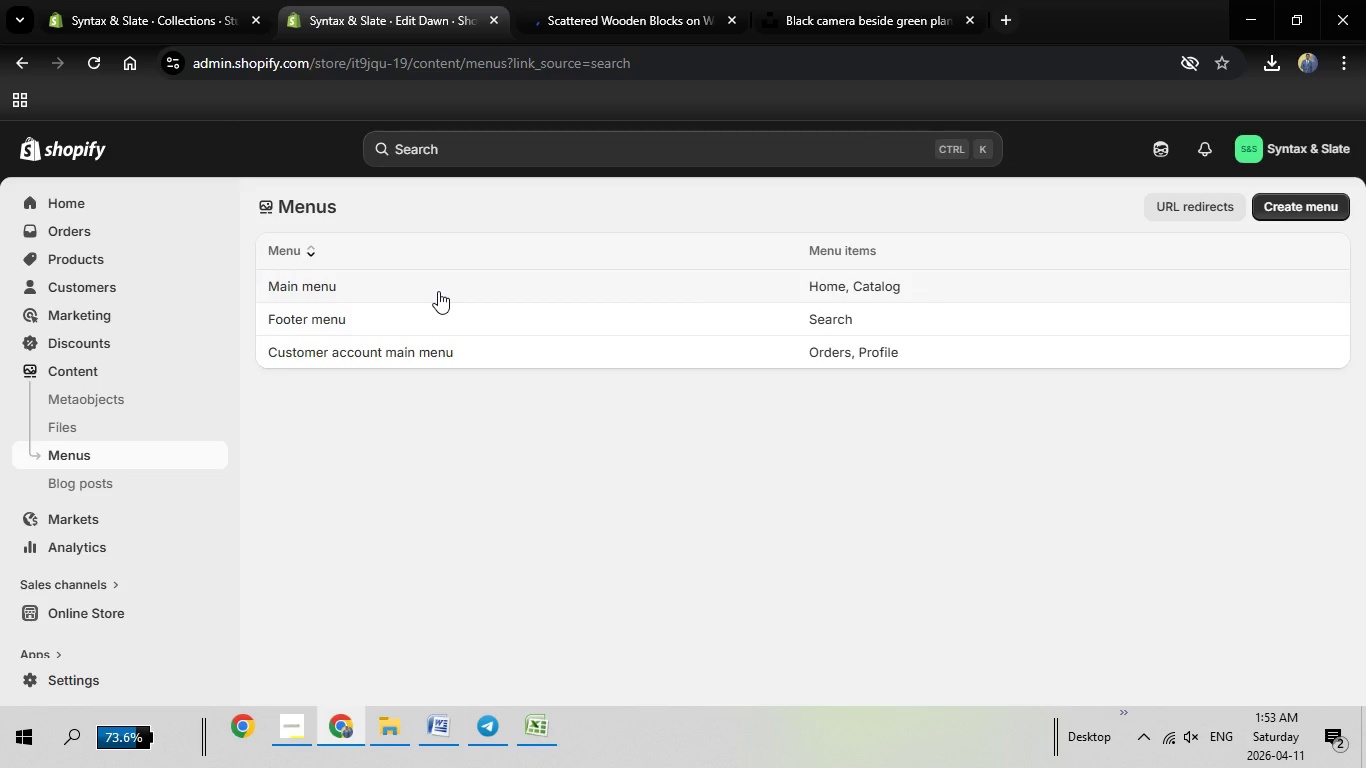 
wait(9.0)
 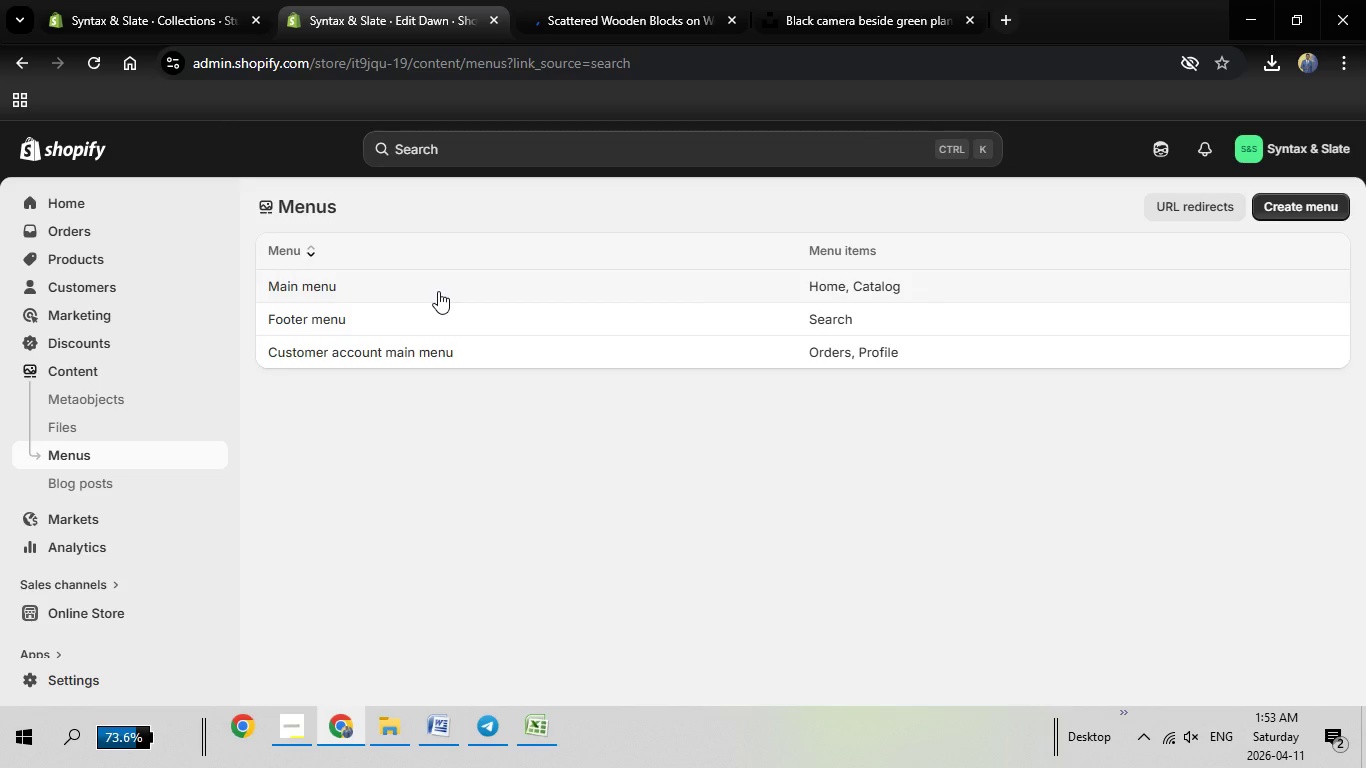 
left_click([442, 292])
 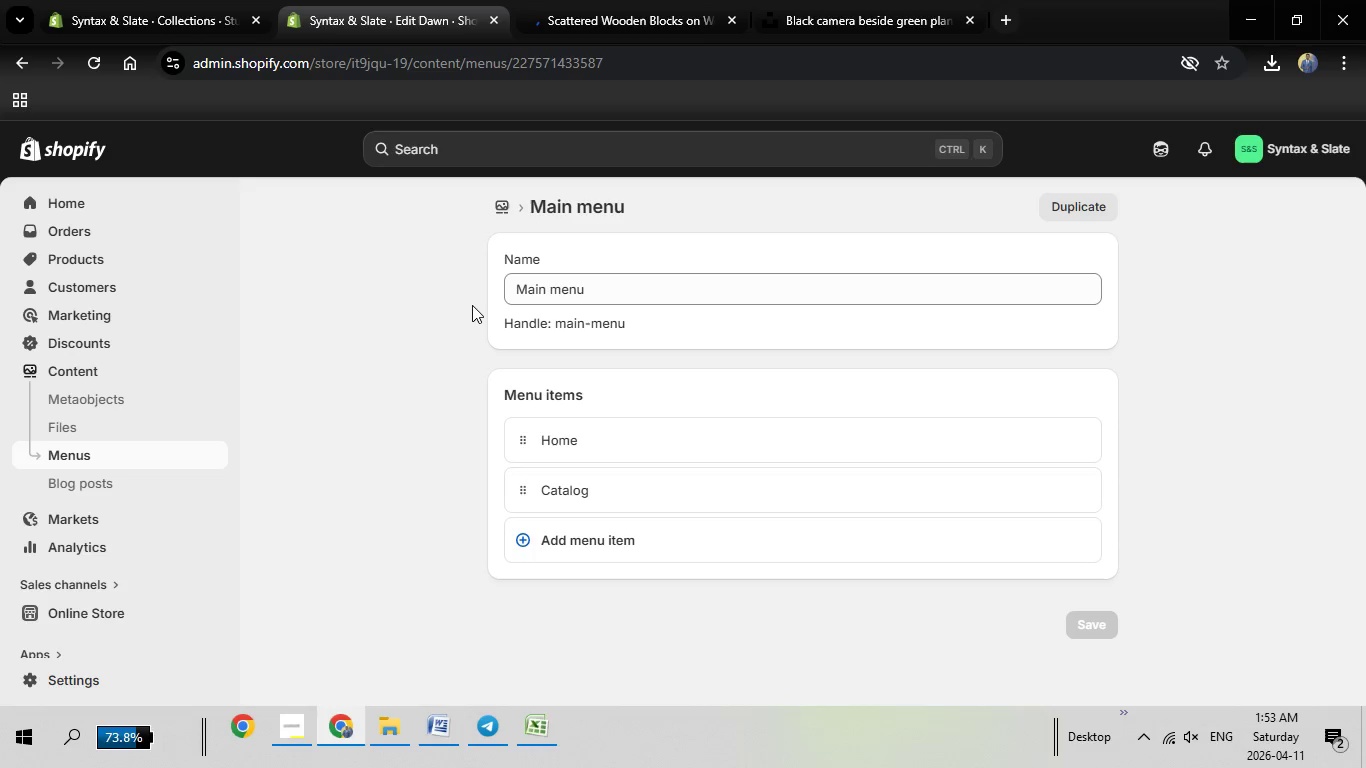 
wait(16.28)
 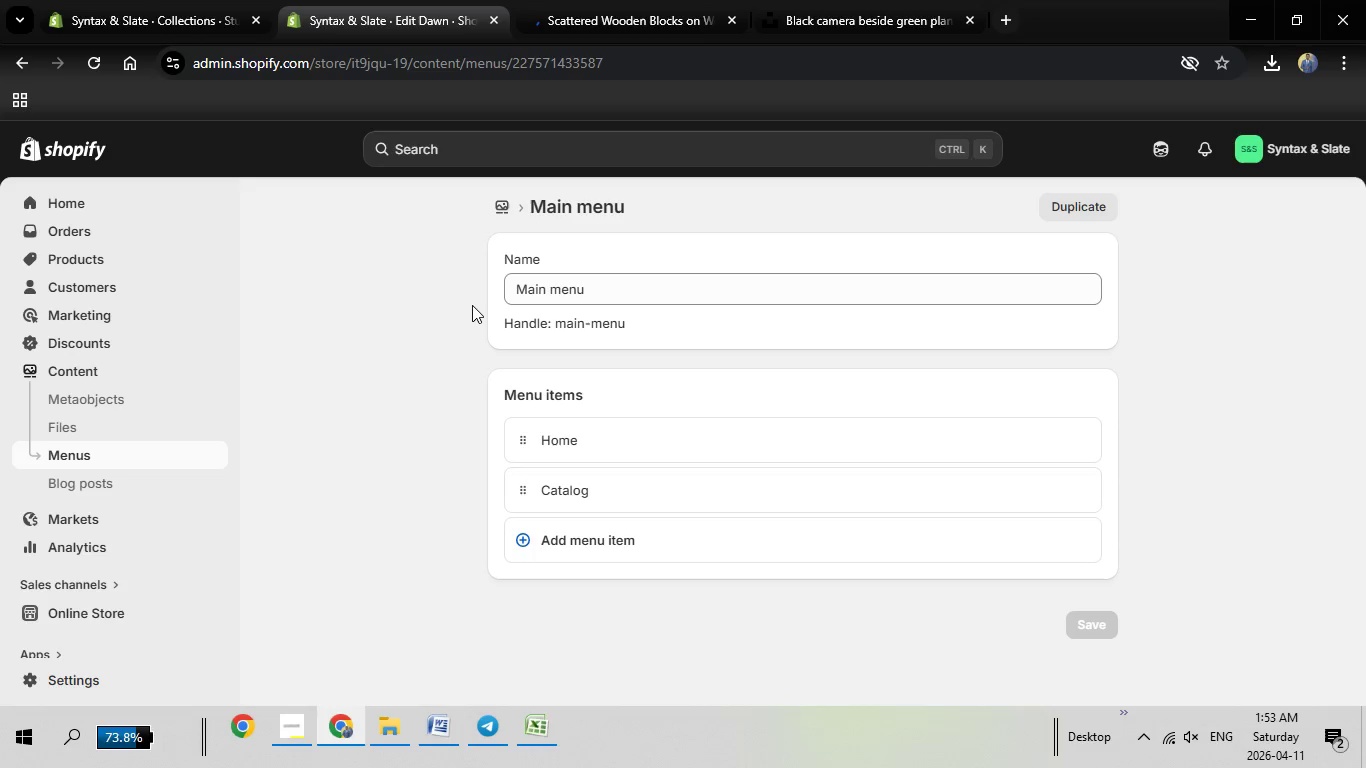 
left_click([563, 542])
 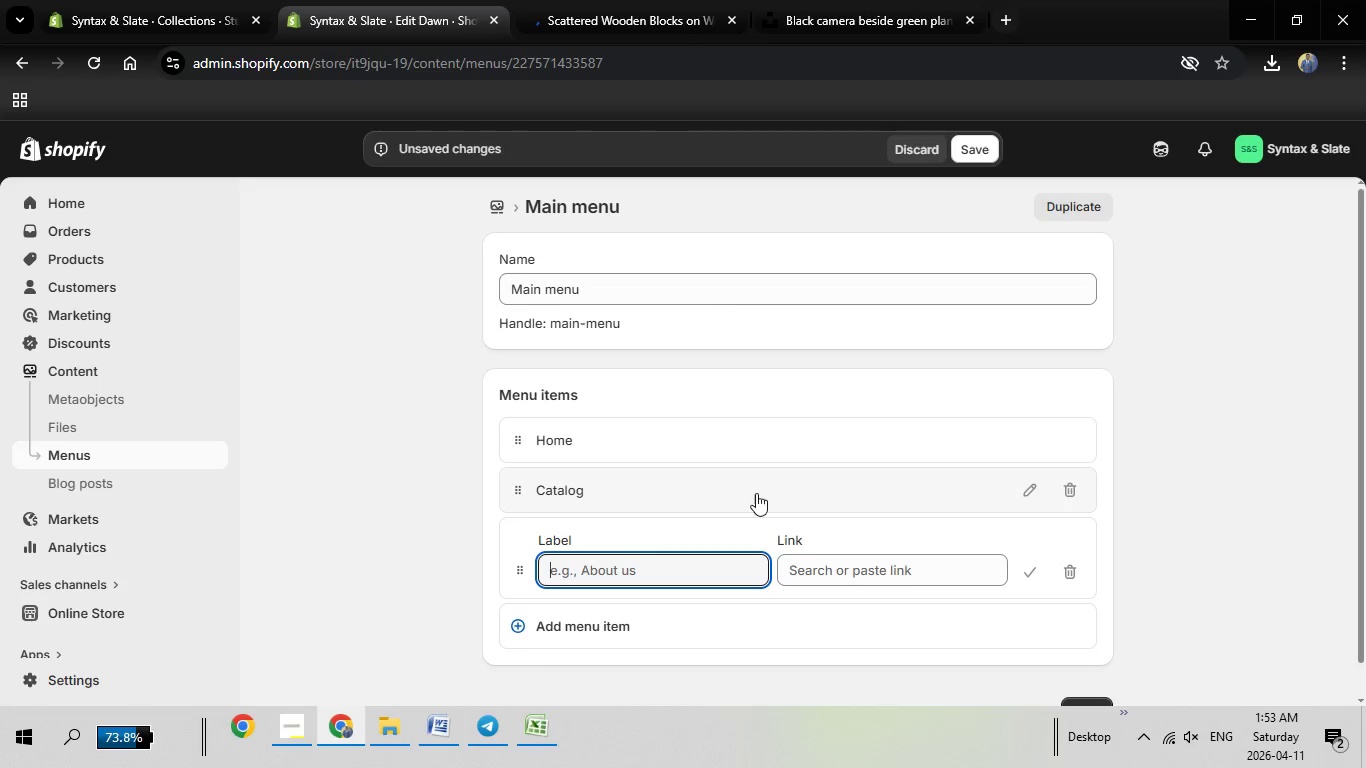 
scroll: coordinate [757, 490], scroll_direction: down, amount: 1.0
 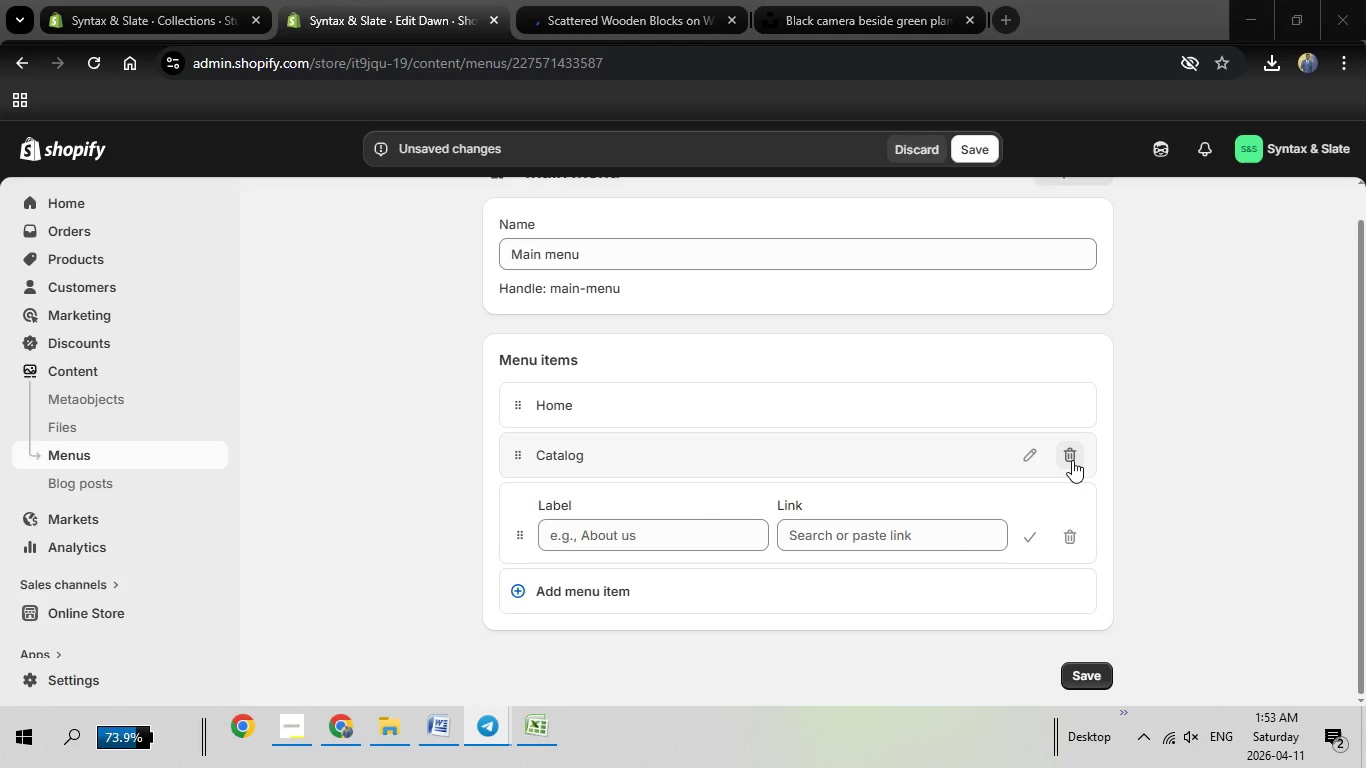 
wait(14.46)
 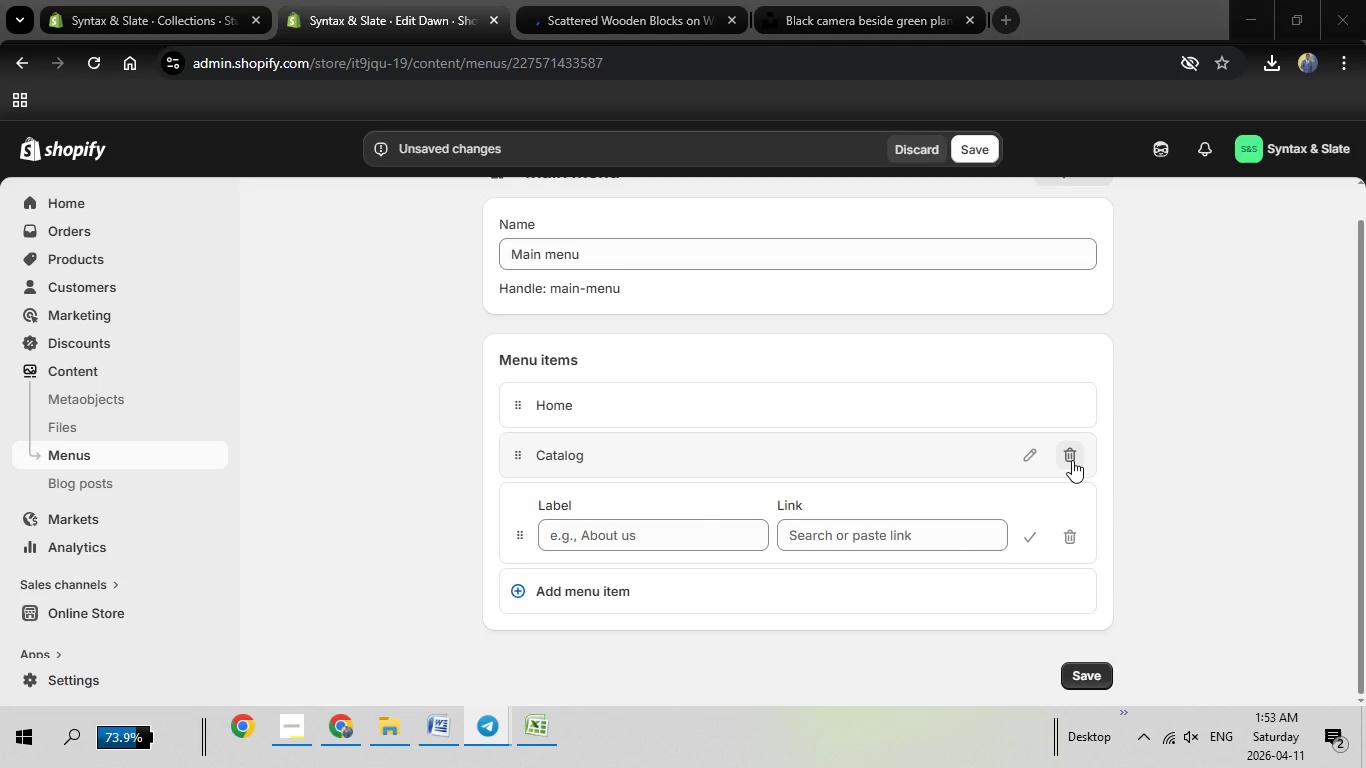 
left_click([1077, 416])
 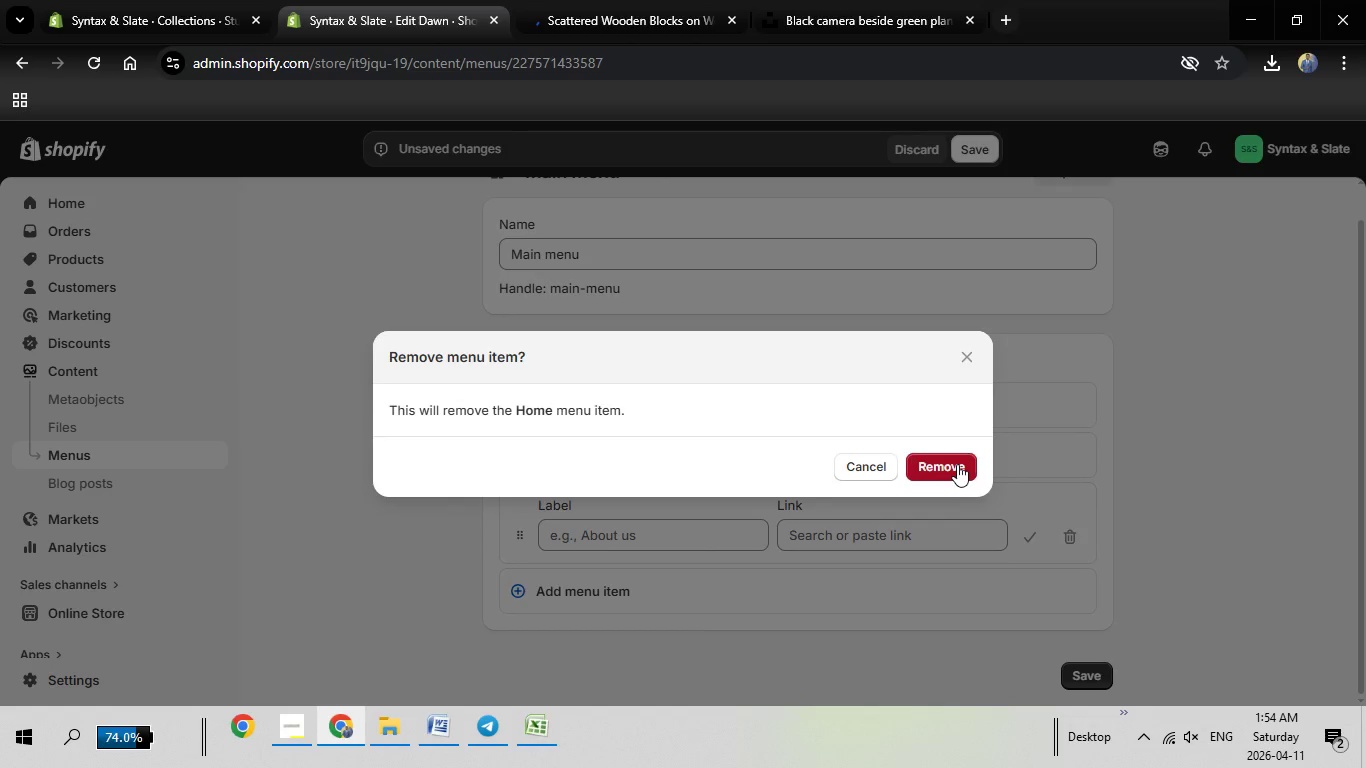 
left_click([958, 465])
 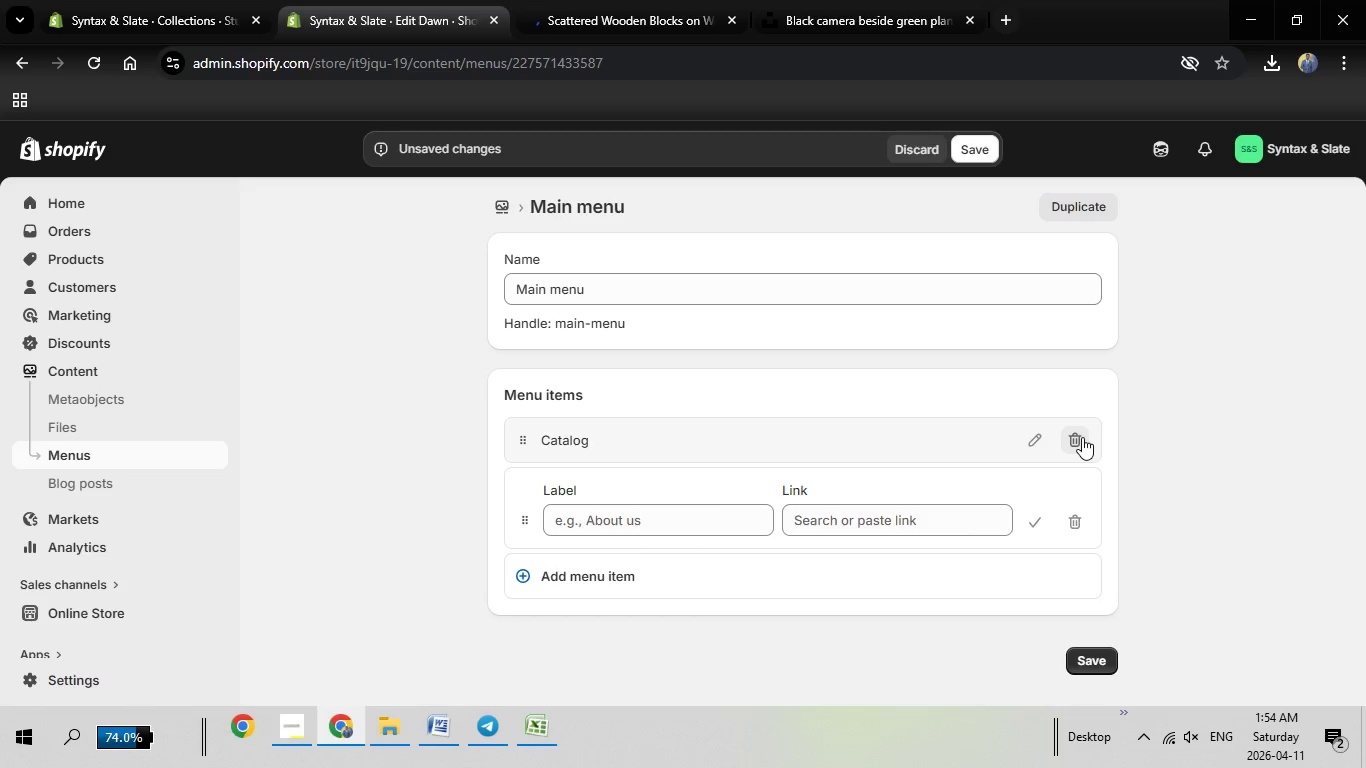 
left_click([1082, 438])
 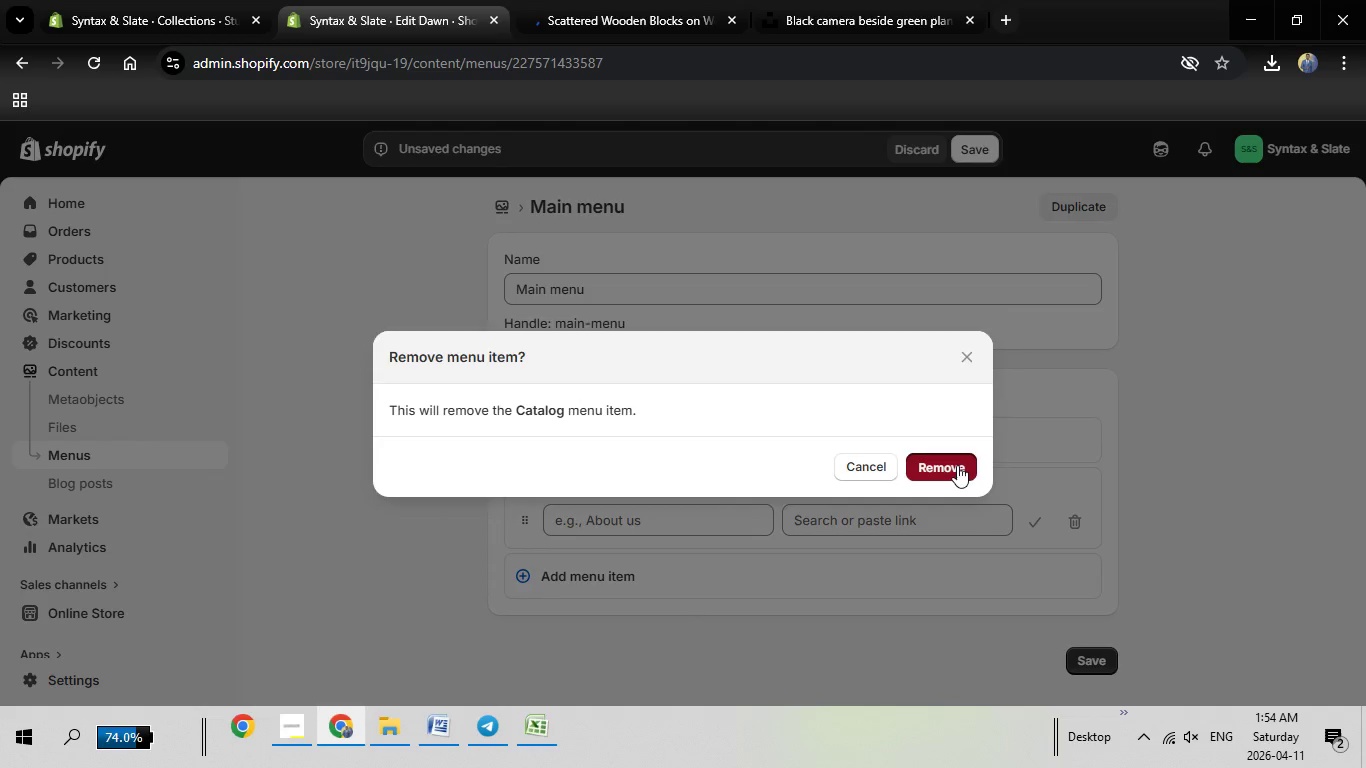 
left_click([957, 465])
 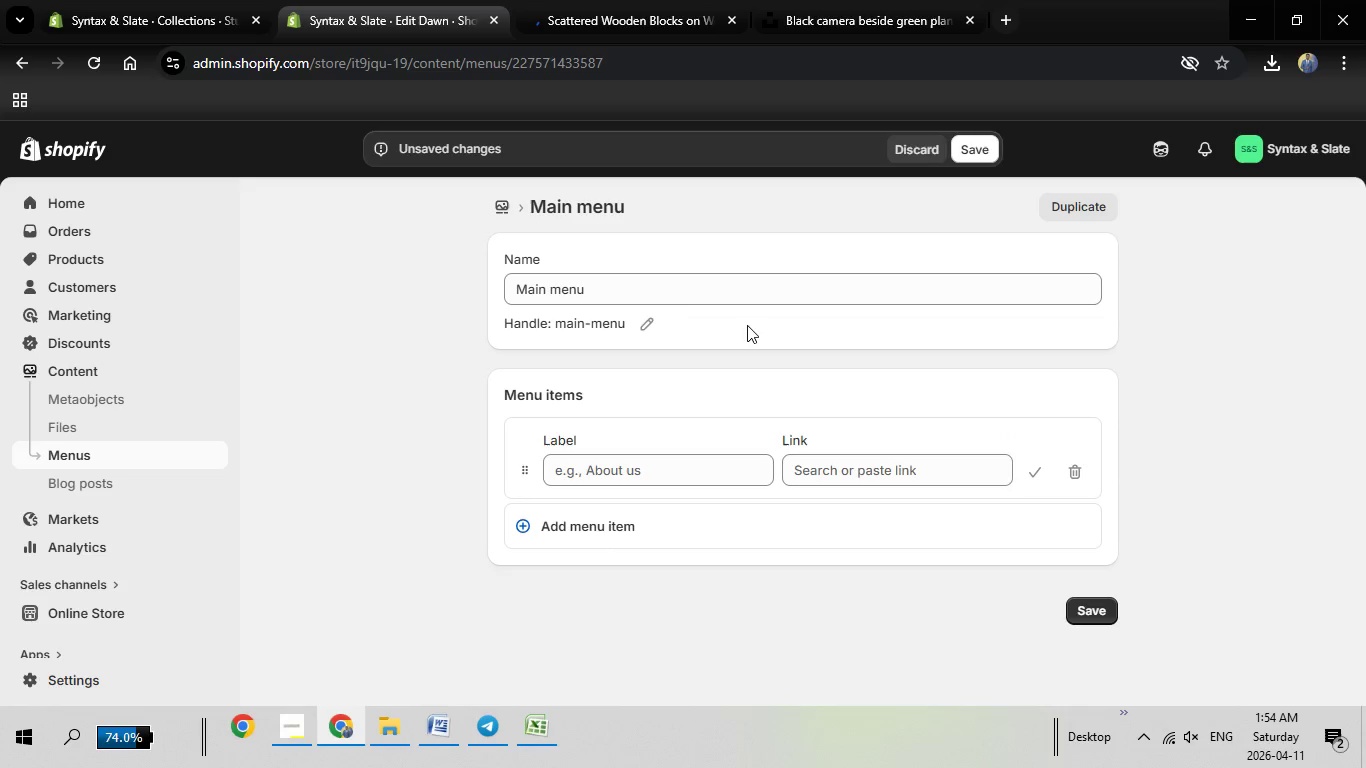 
left_click([639, 289])
 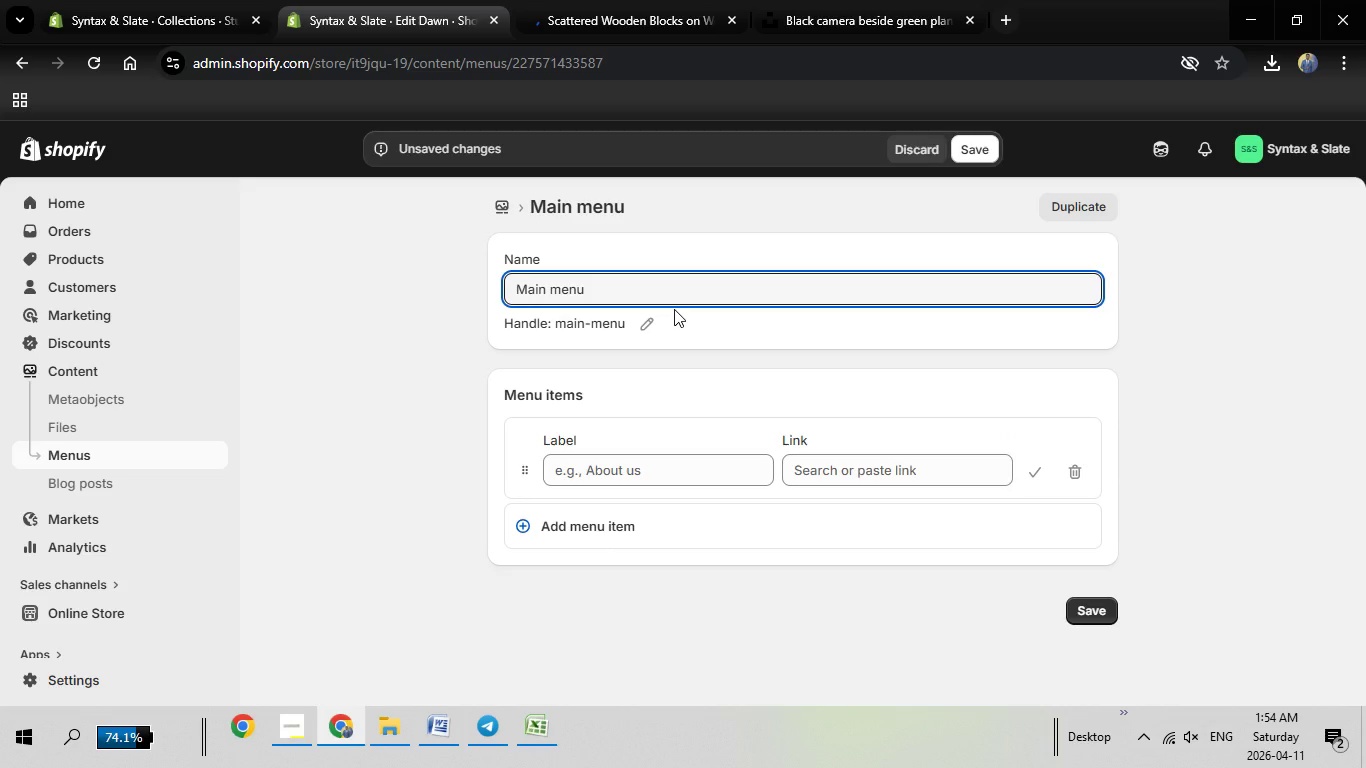 
hold_key(key=Backspace, duration=1.52)
 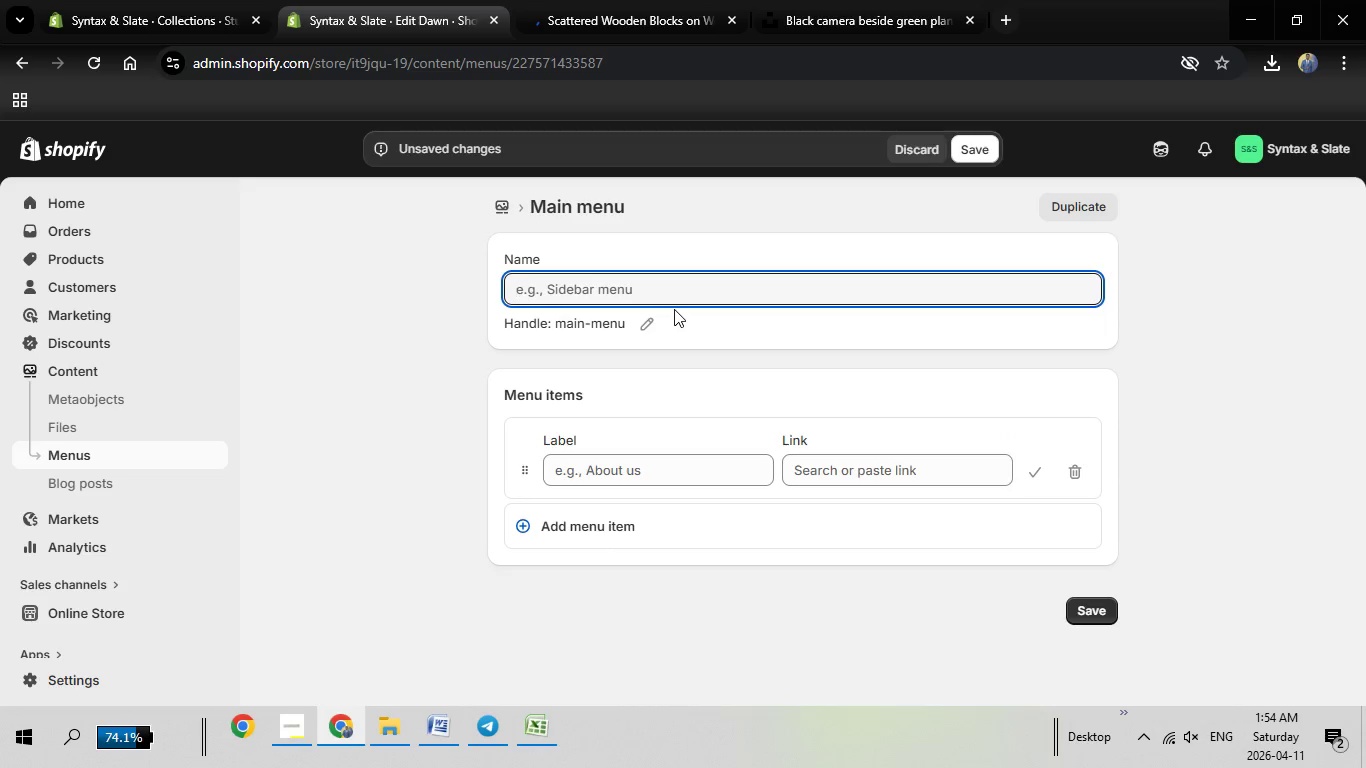 
key(Backspace)
key(Backspace)
type(Thr )
key(Backspace)
key(Backspace)
type(e AN)
key(Backspace)
type(nalog Wireframer)
 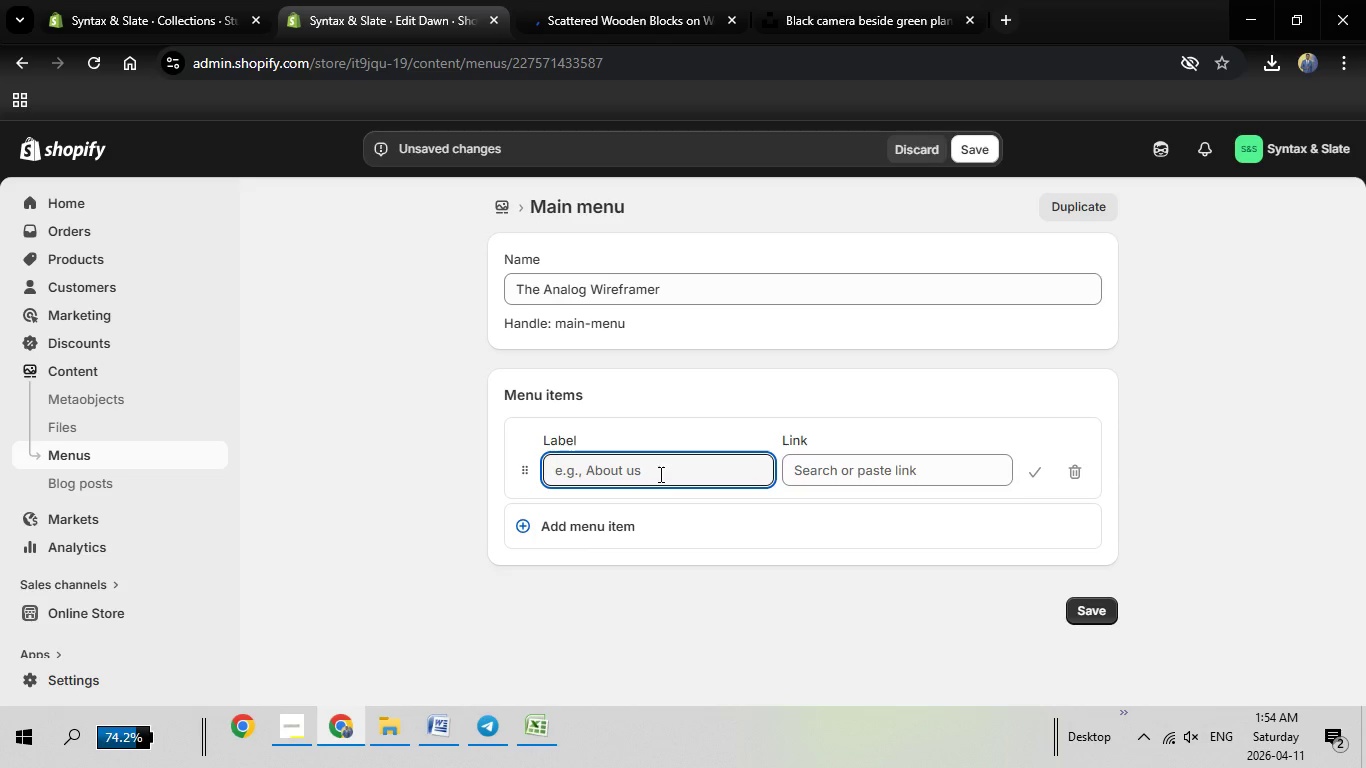 
wait(8.97)
 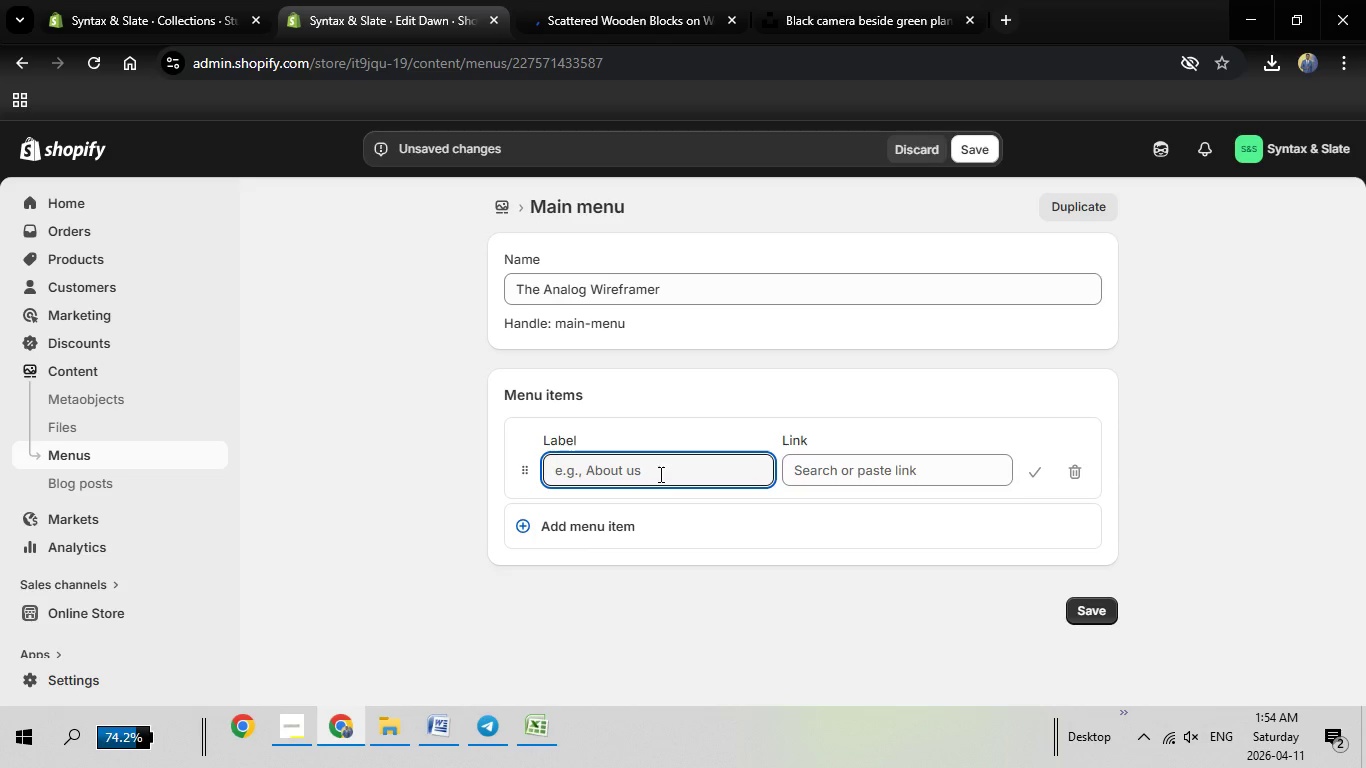 
left_click([871, 471])
 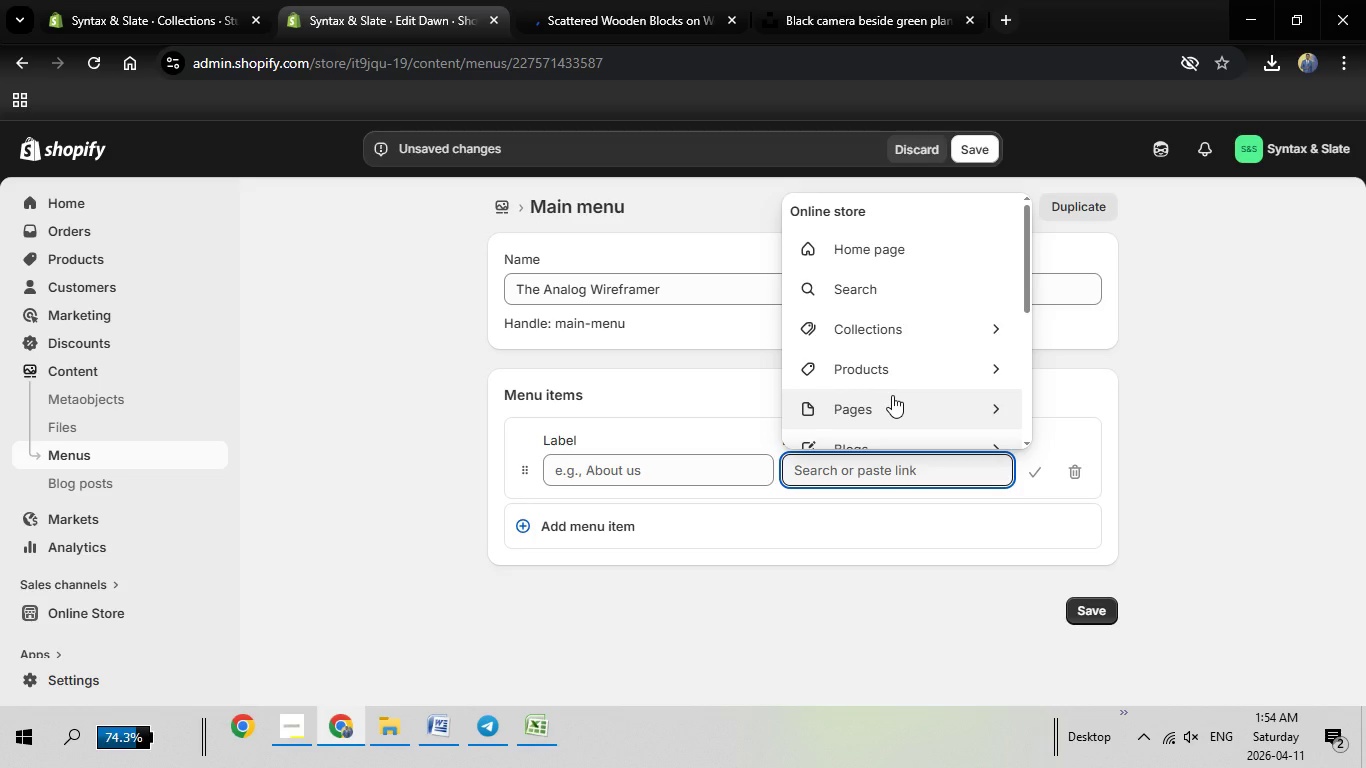 
wait(5.36)
 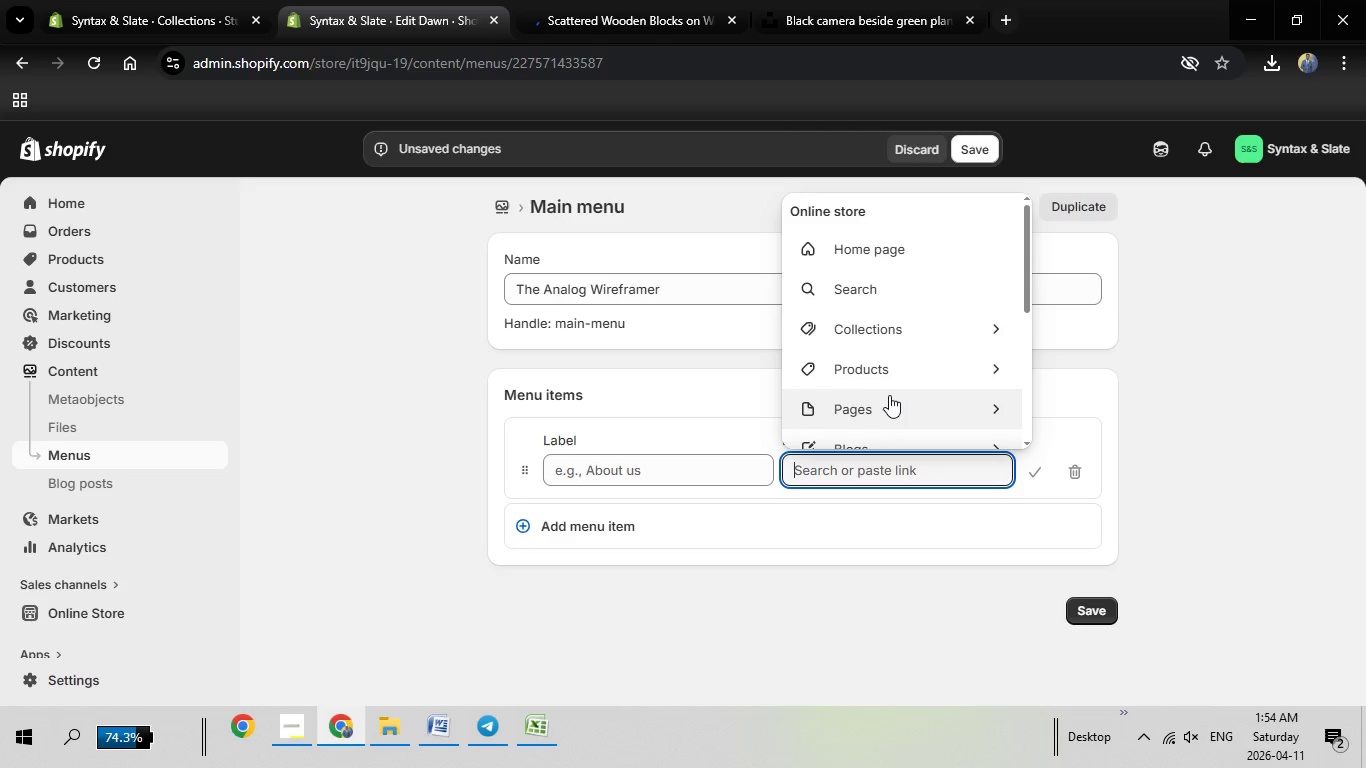 
left_click([891, 406])
 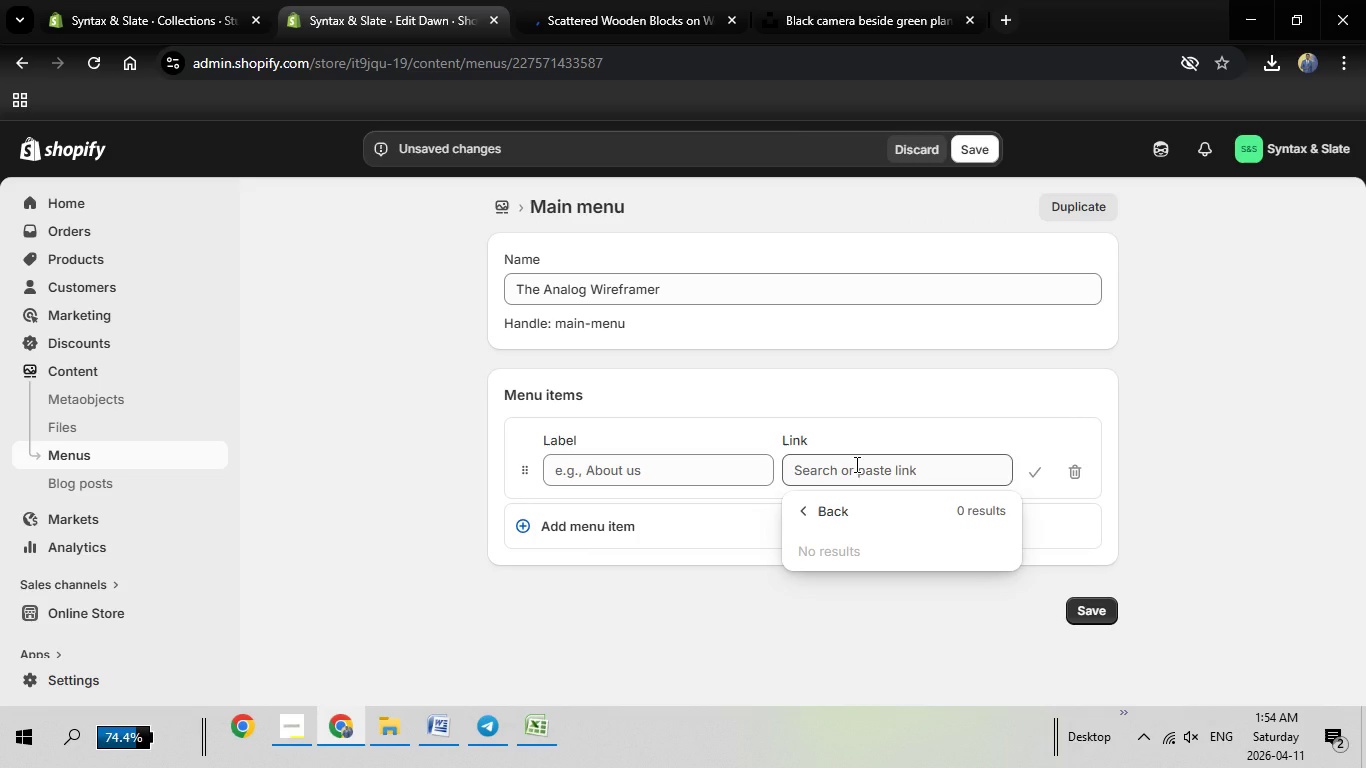 
left_click([855, 466])
 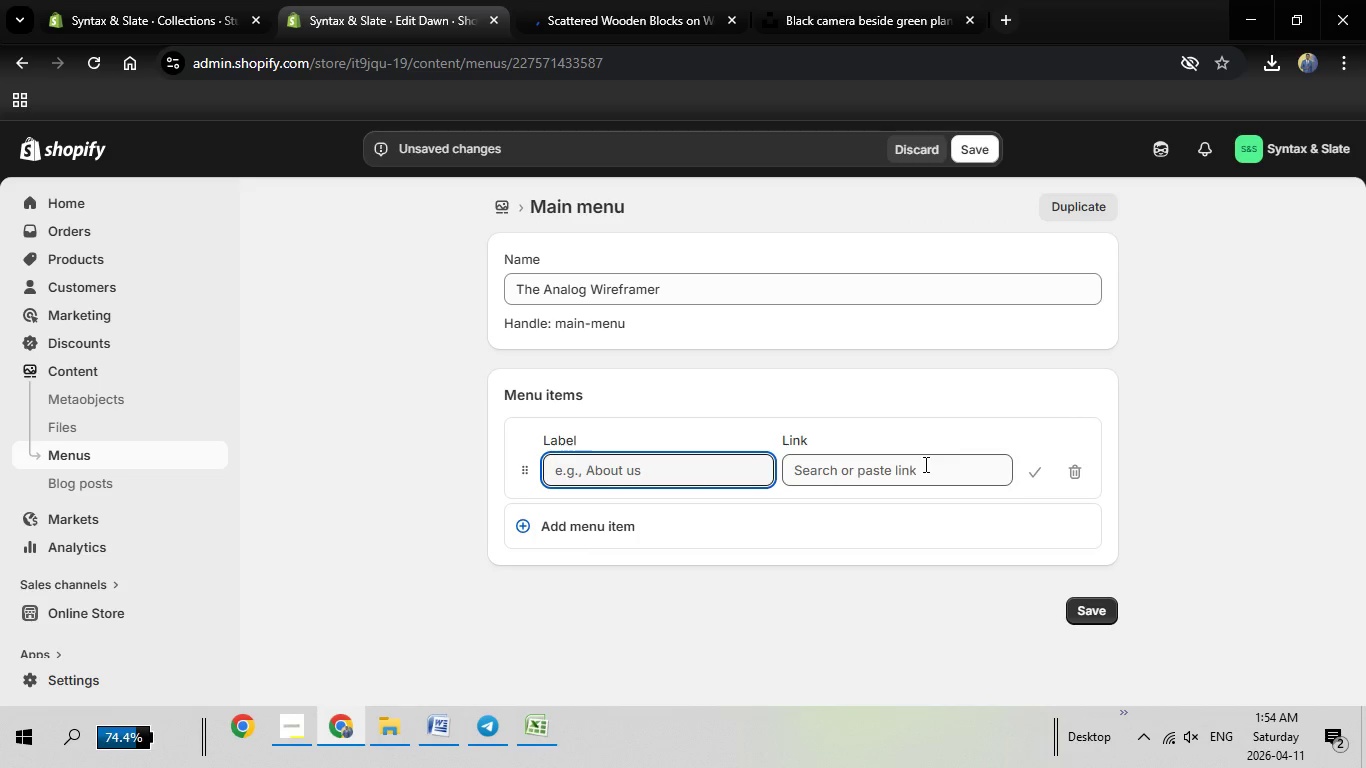 
left_click([872, 476])
 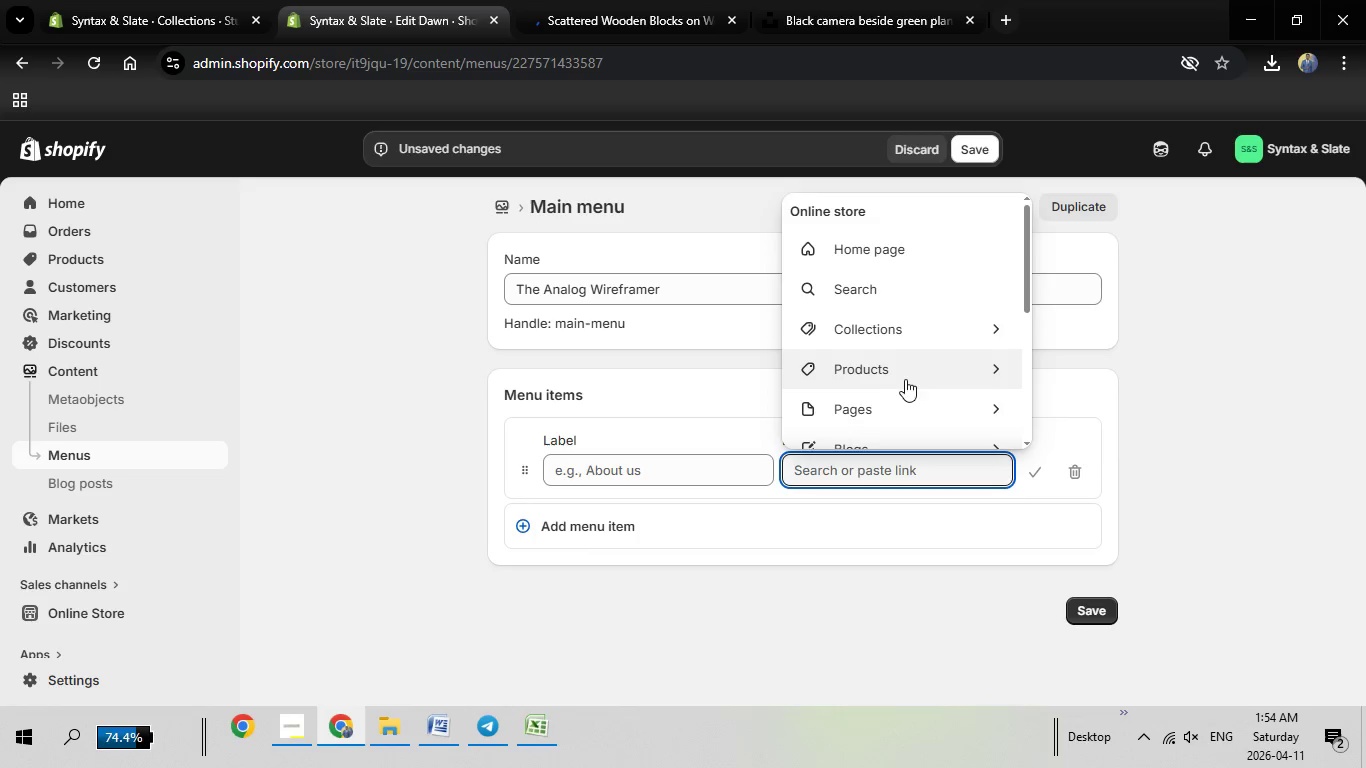 
left_click([907, 378])
 